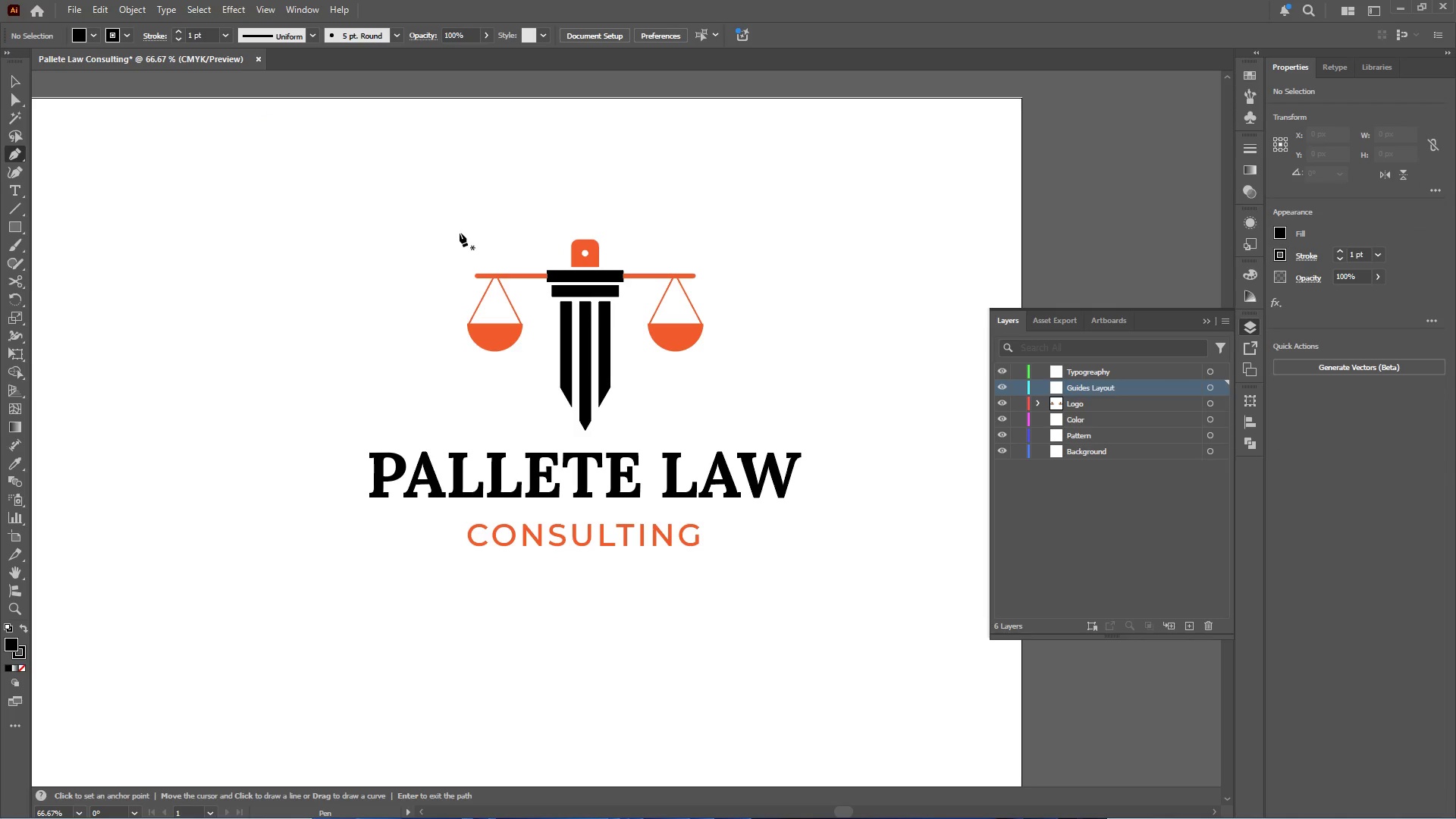 
left_click([14, 86])
 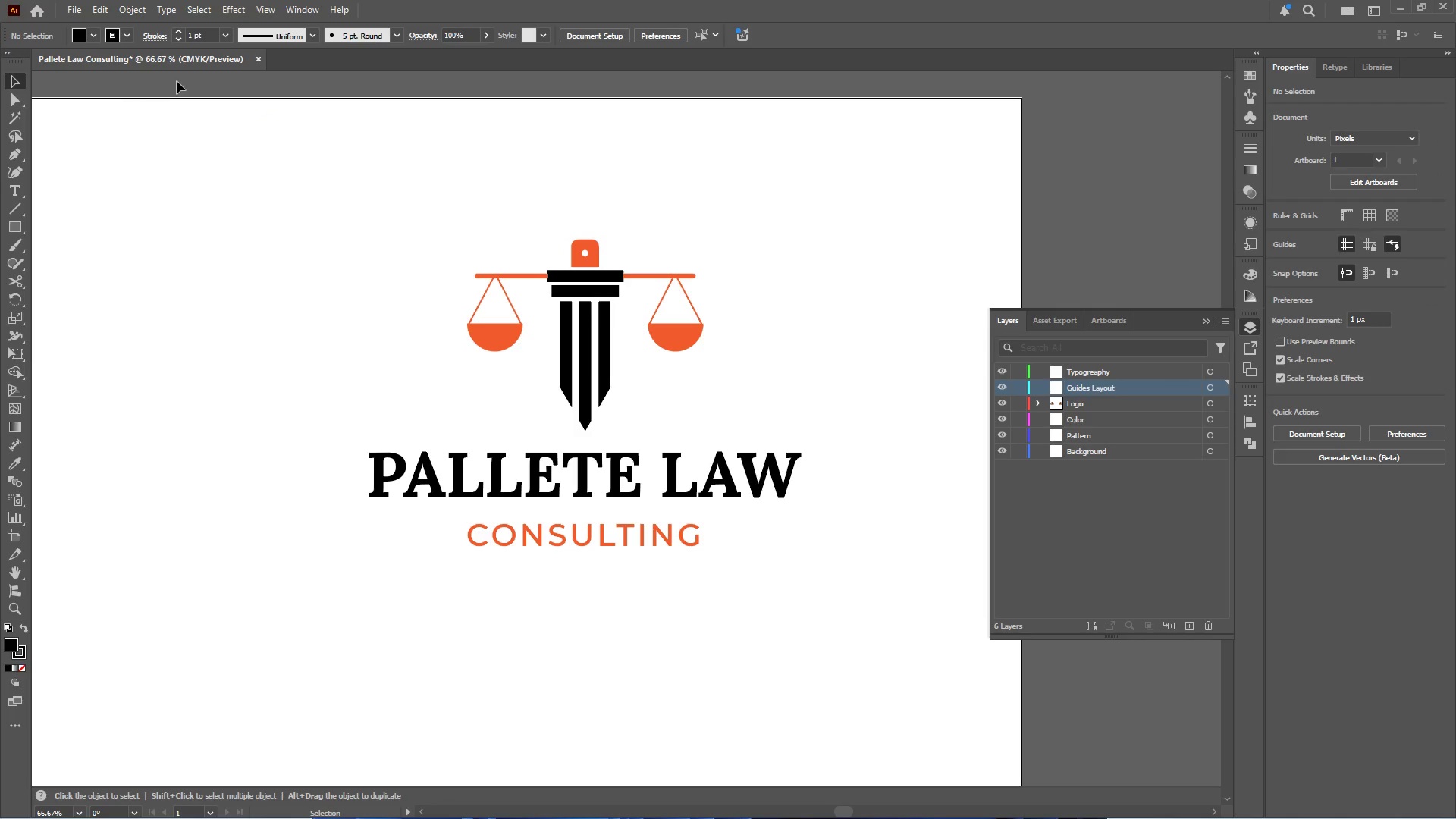 
right_click([179, 80])
 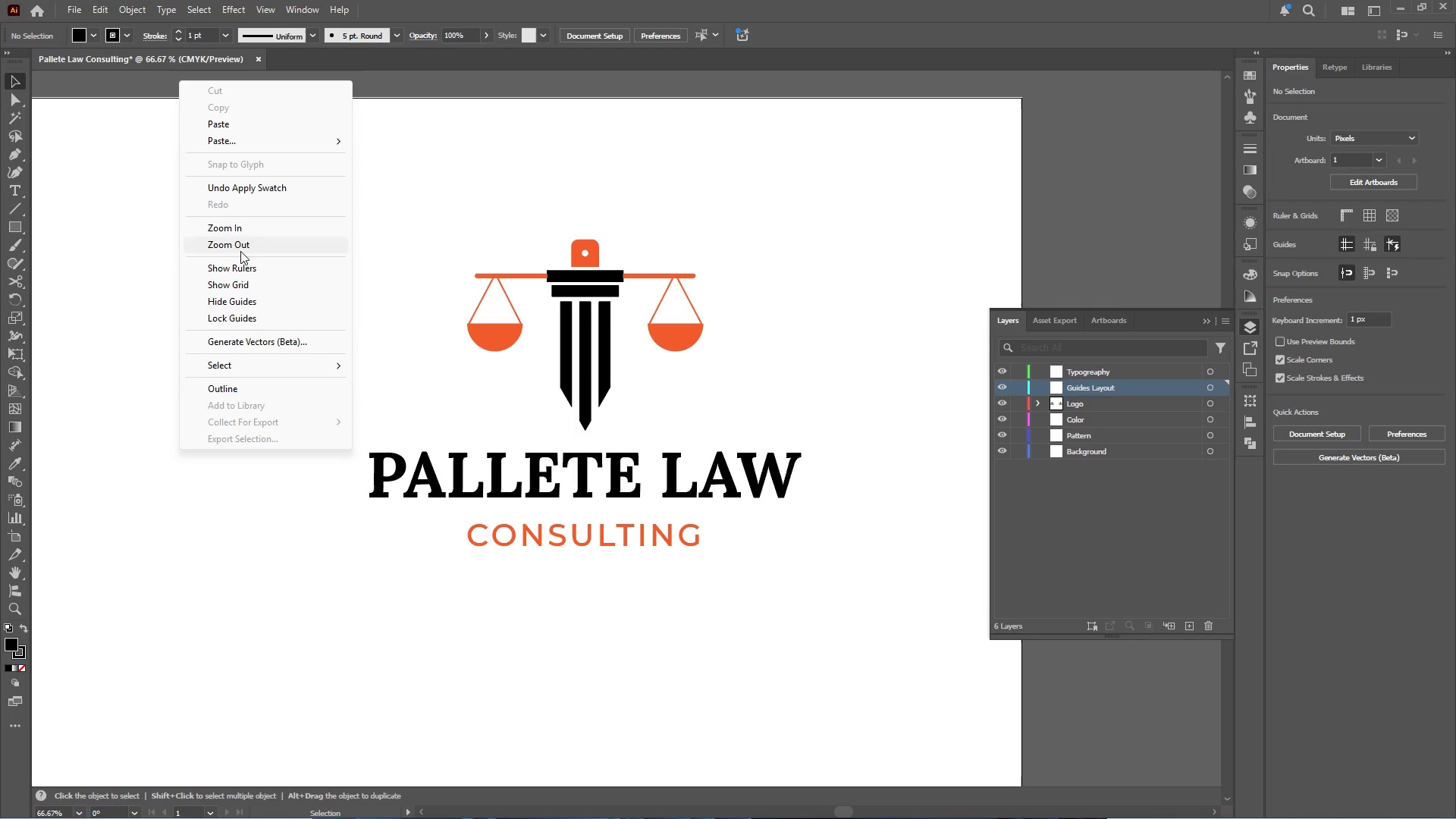 
left_click([241, 263])
 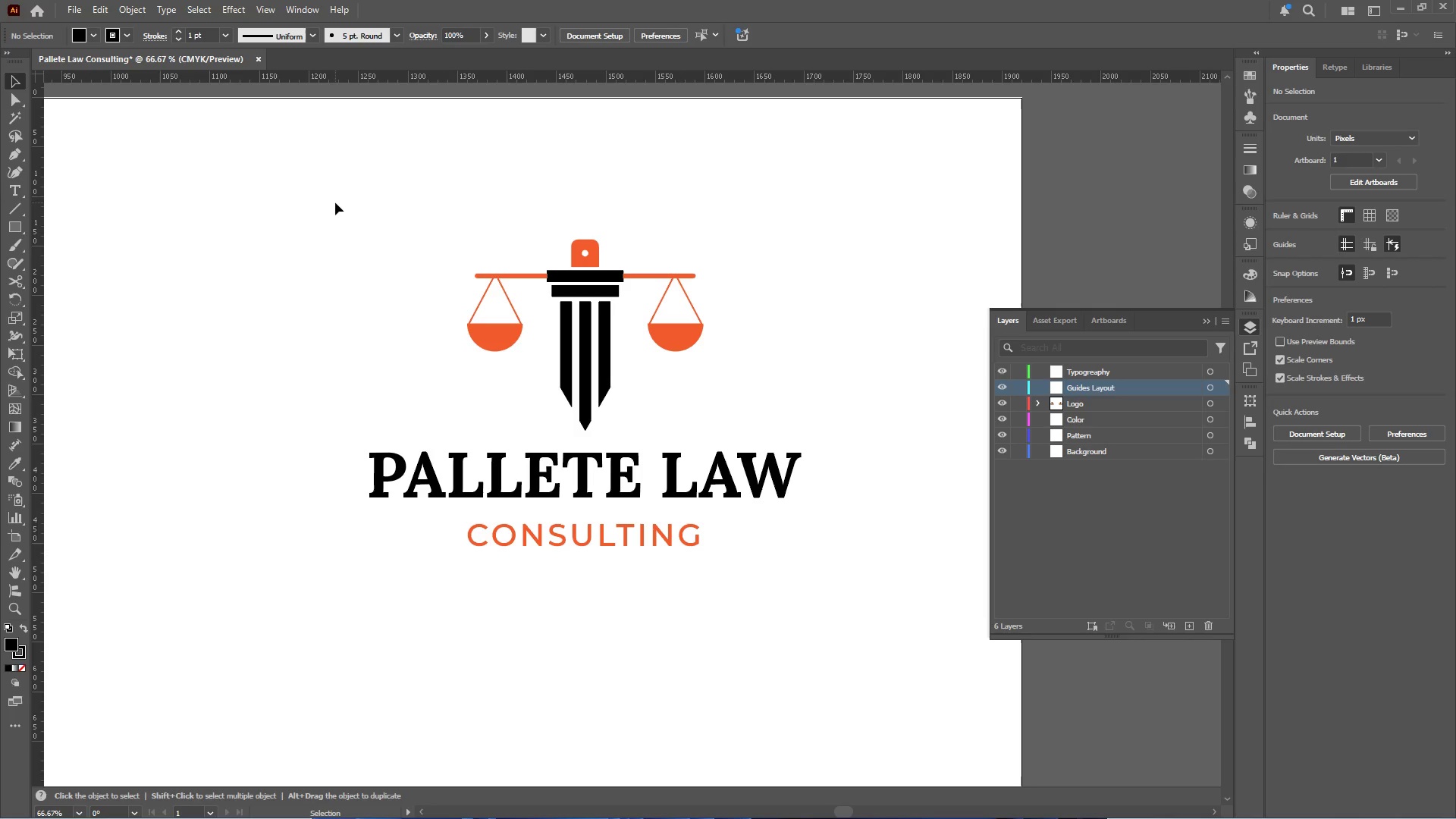 
wait(7.72)
 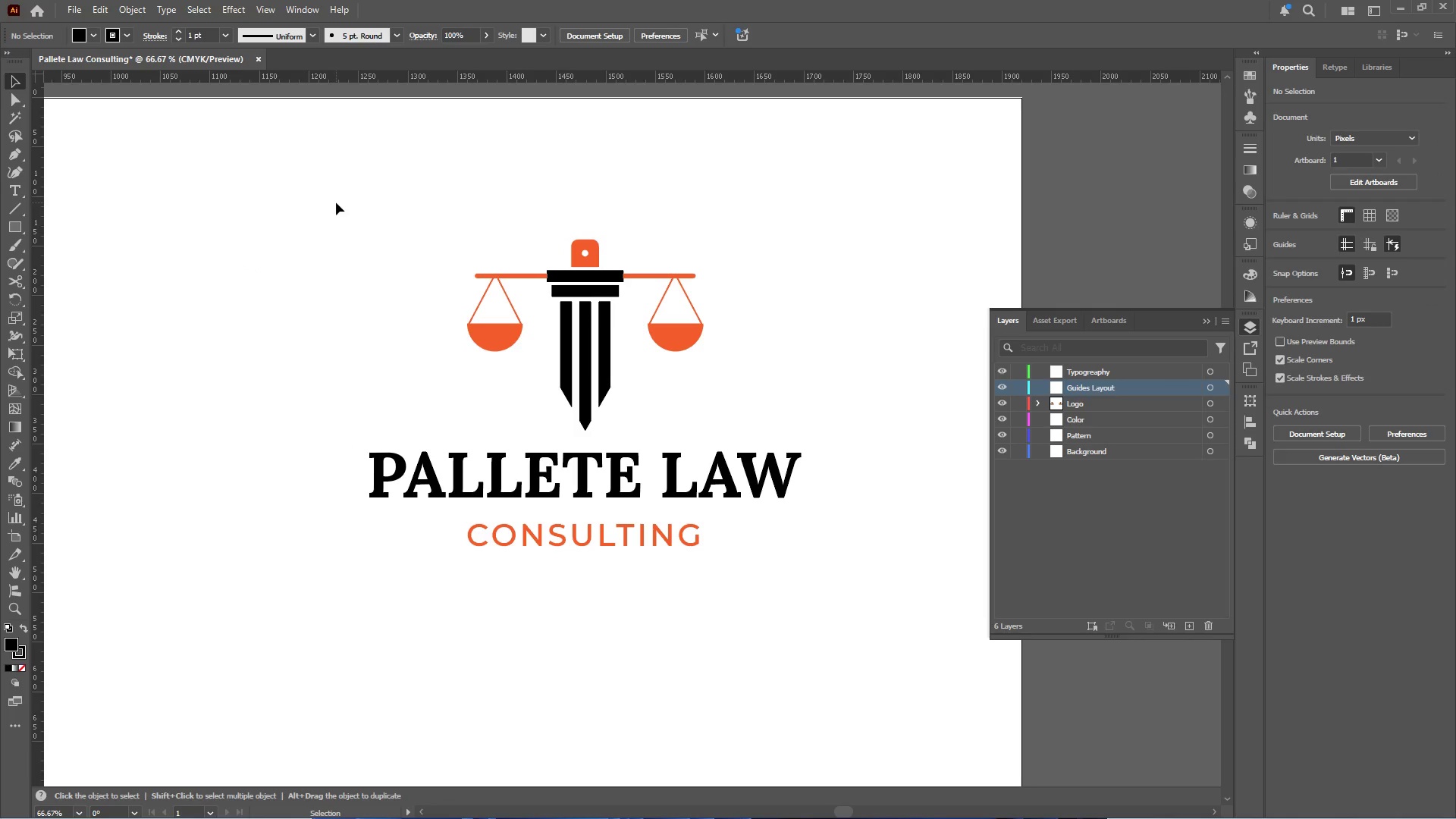 
left_click_drag(start_coordinate=[431, 79], to_coordinate=[586, 240])
 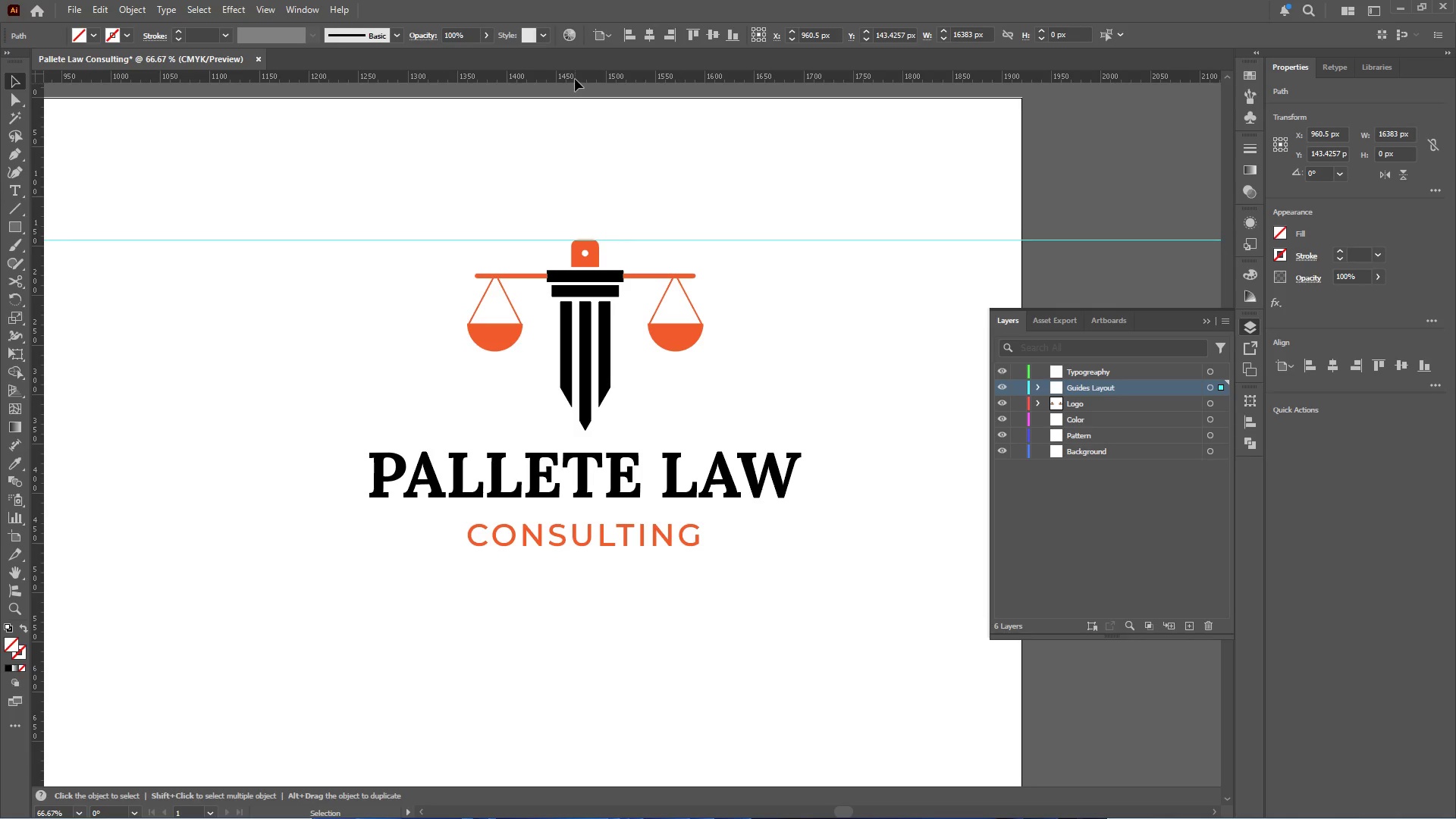 
left_click_drag(start_coordinate=[575, 78], to_coordinate=[585, 431])
 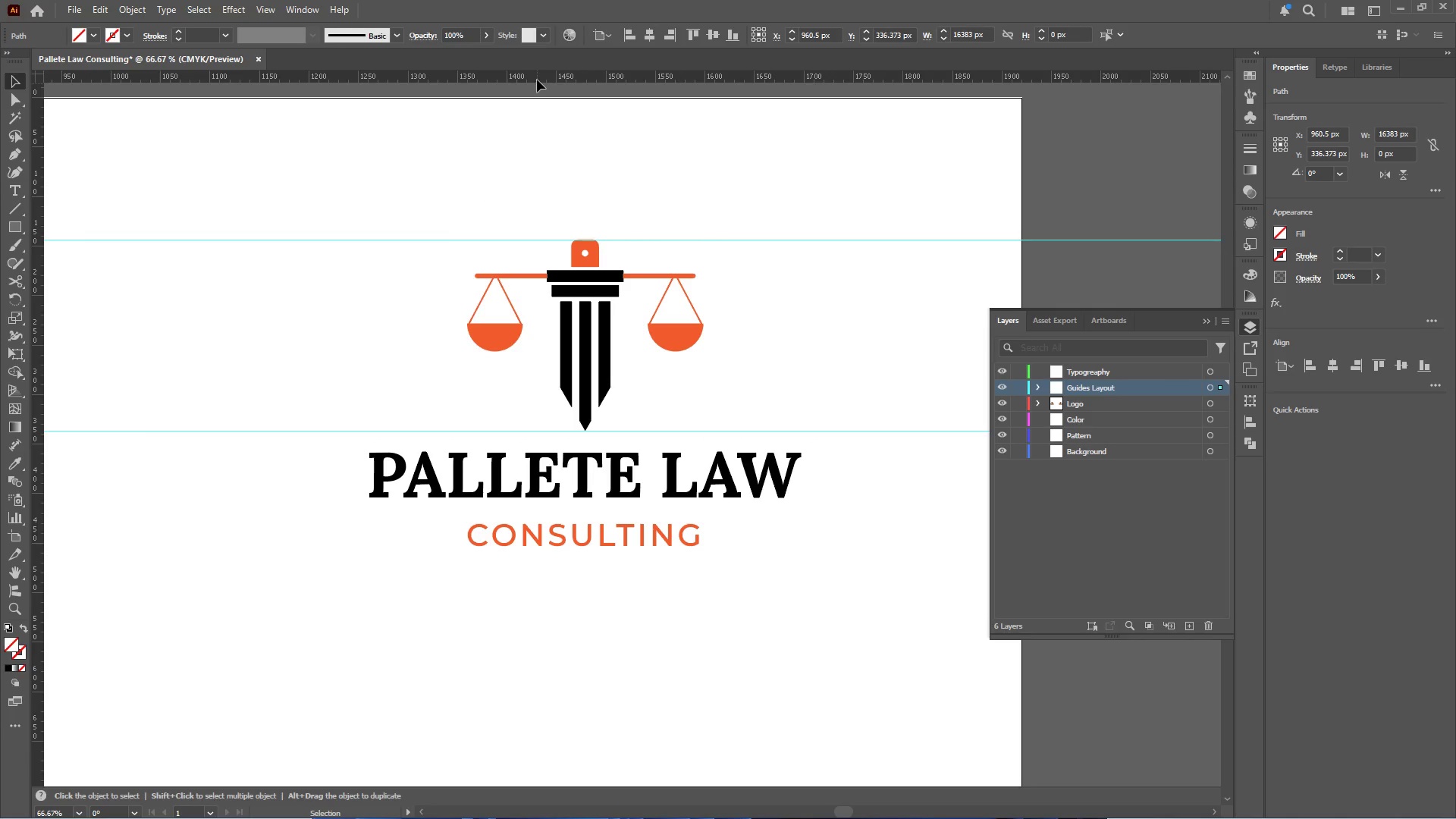 
left_click_drag(start_coordinate=[537, 80], to_coordinate=[554, 455])
 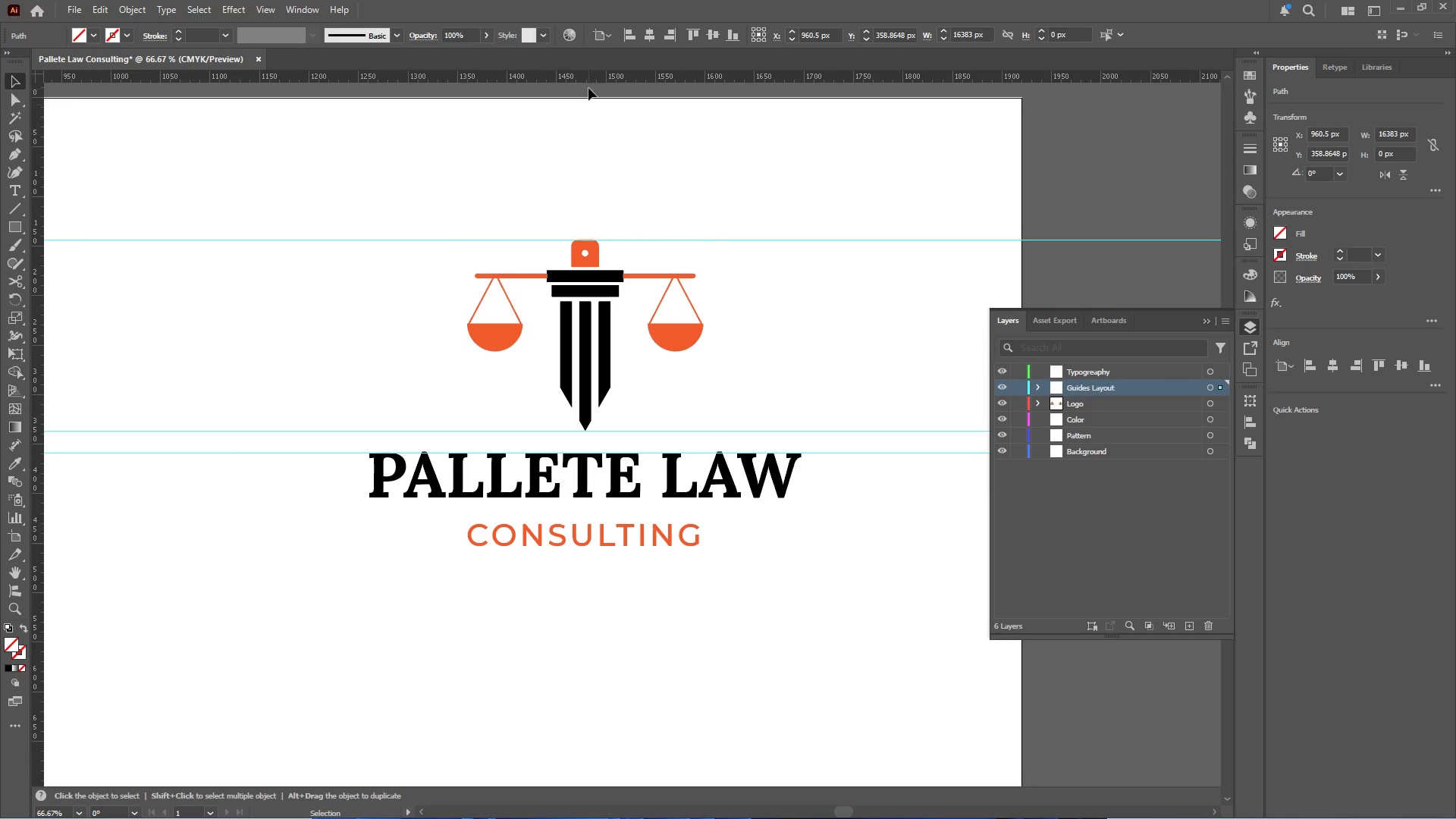 
left_click_drag(start_coordinate=[588, 77], to_coordinate=[560, 497])
 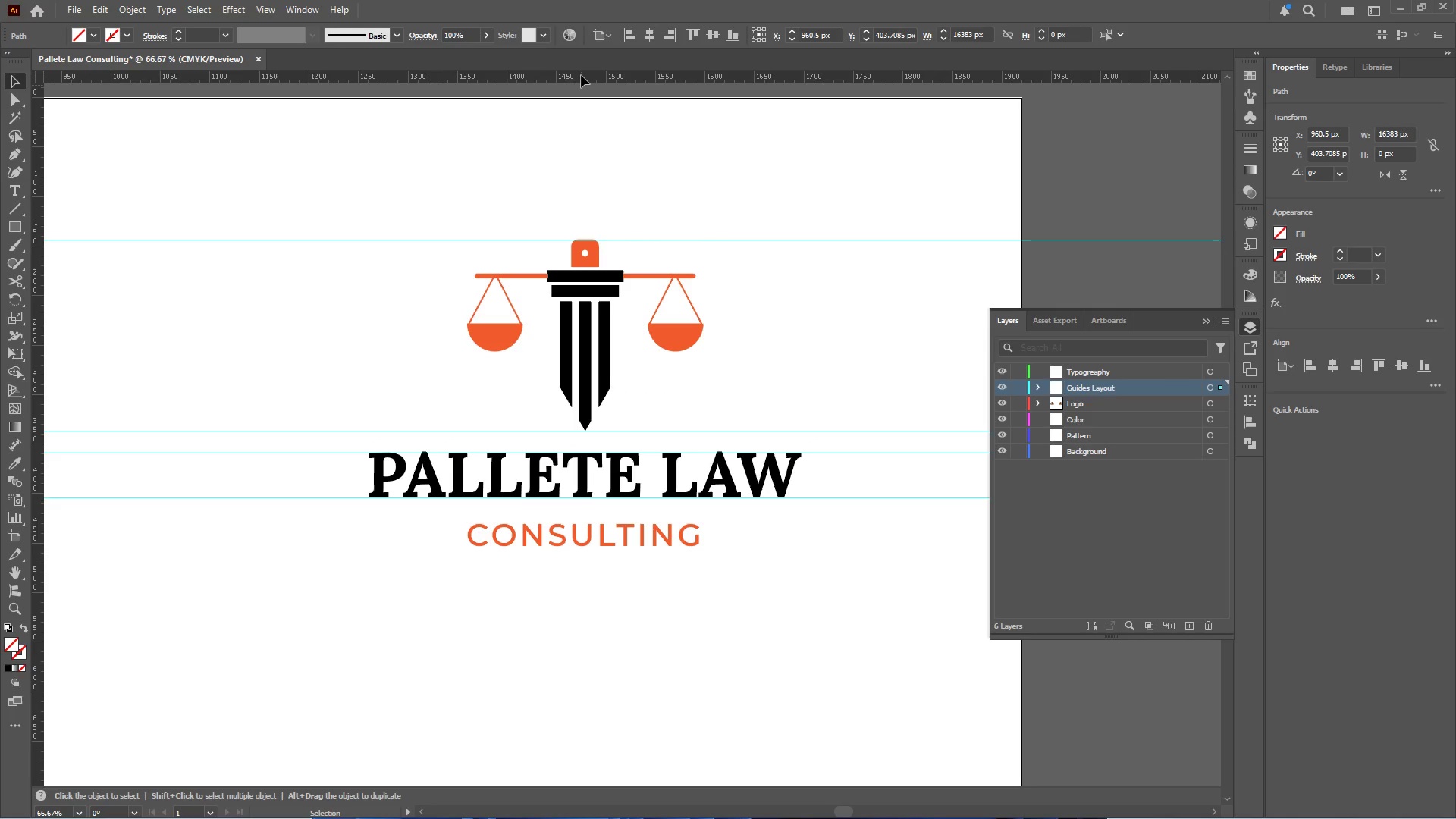 
left_click_drag(start_coordinate=[581, 76], to_coordinate=[614, 524])
 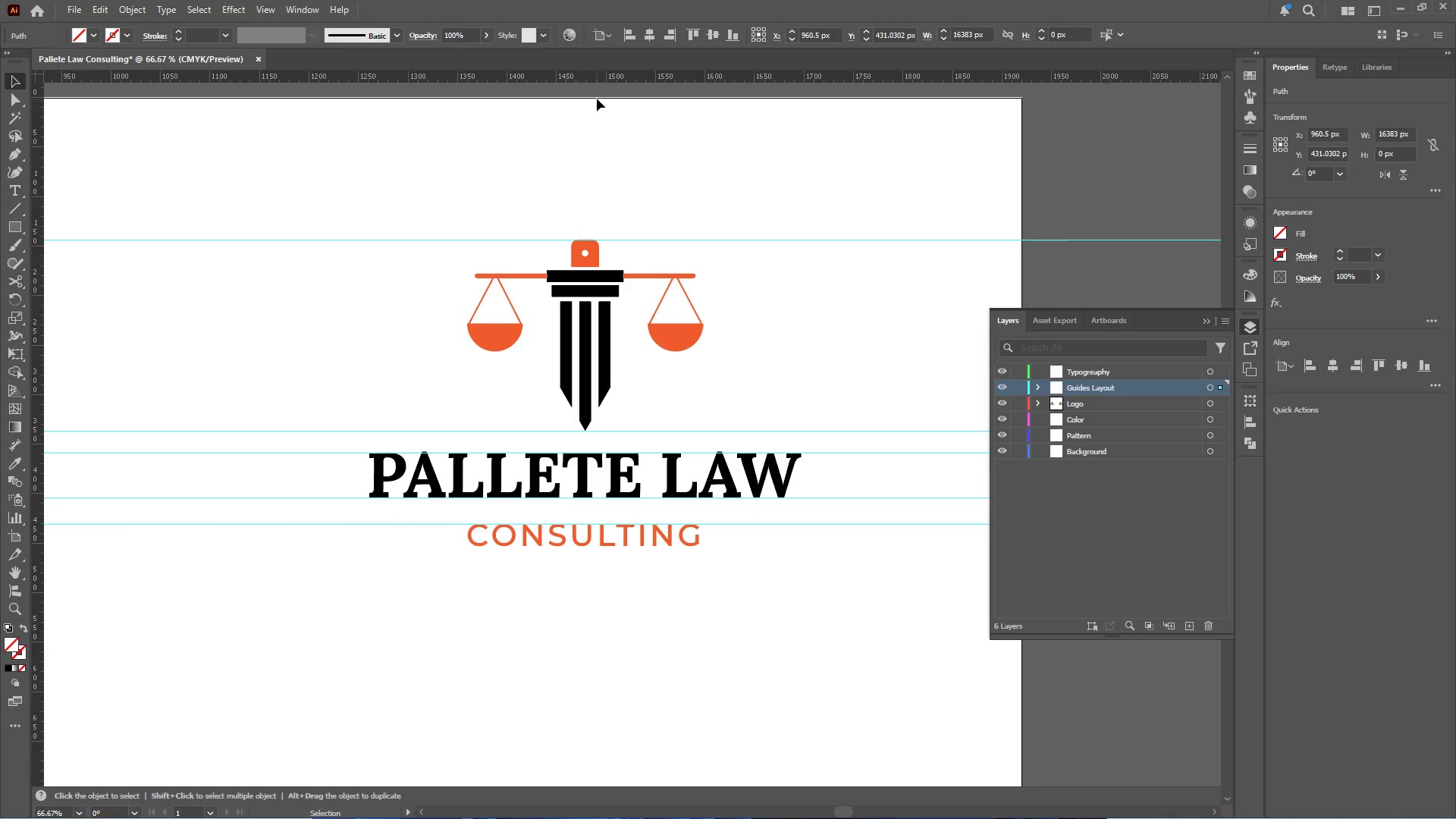 
left_click_drag(start_coordinate=[598, 80], to_coordinate=[623, 545])
 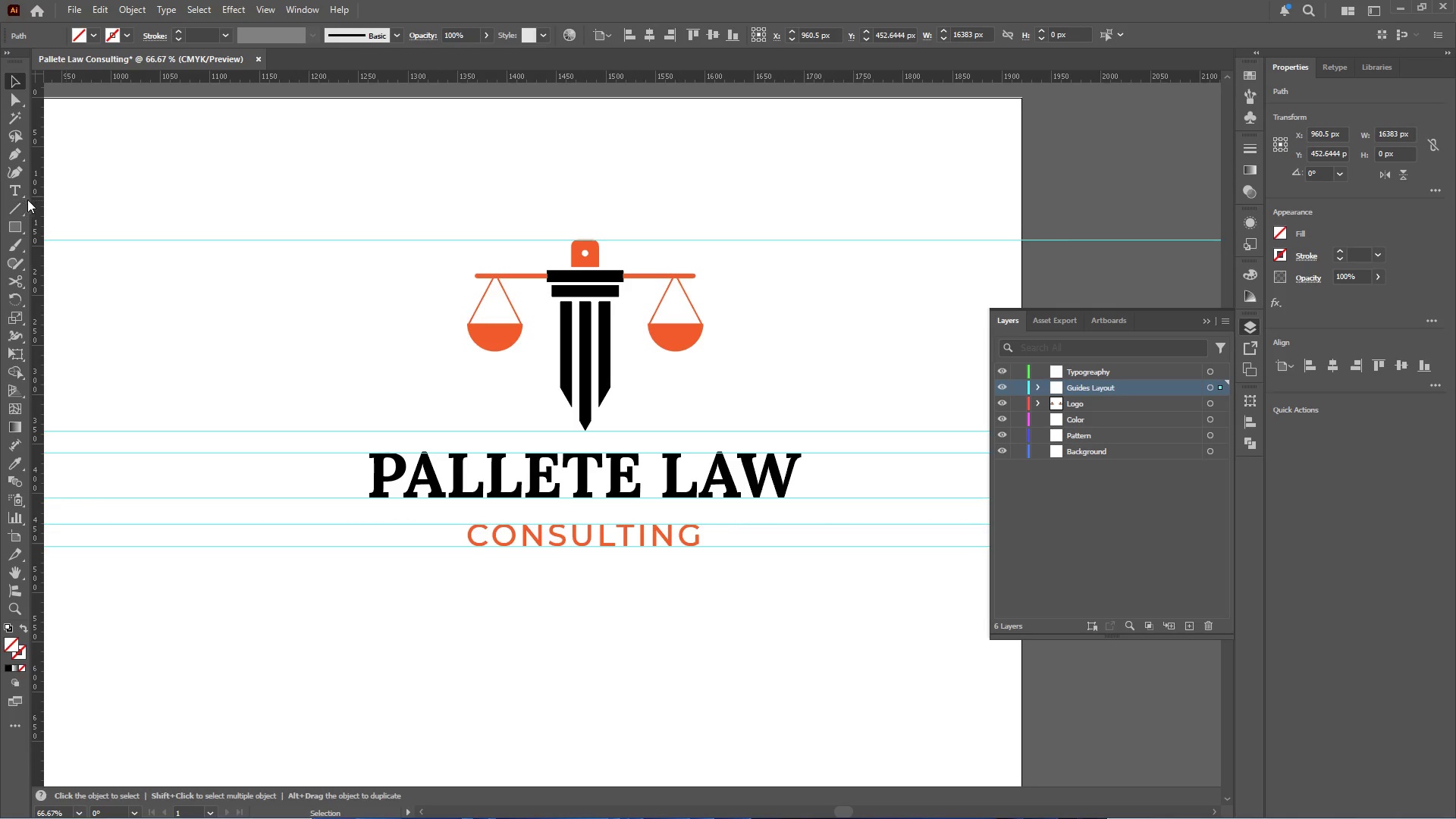 
left_click_drag(start_coordinate=[33, 196], to_coordinate=[369, 455])
 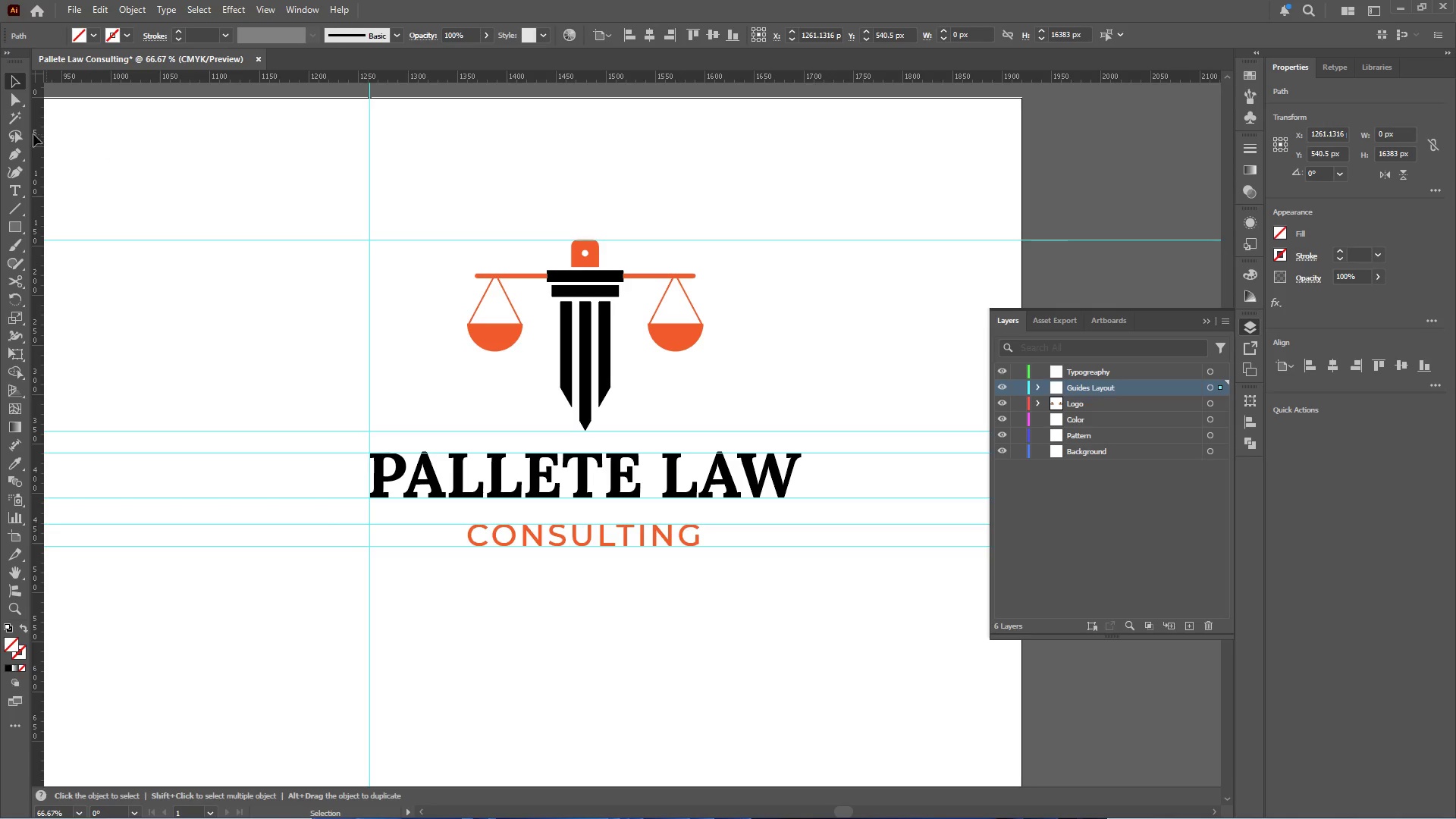 
left_click_drag(start_coordinate=[39, 136], to_coordinate=[470, 327])
 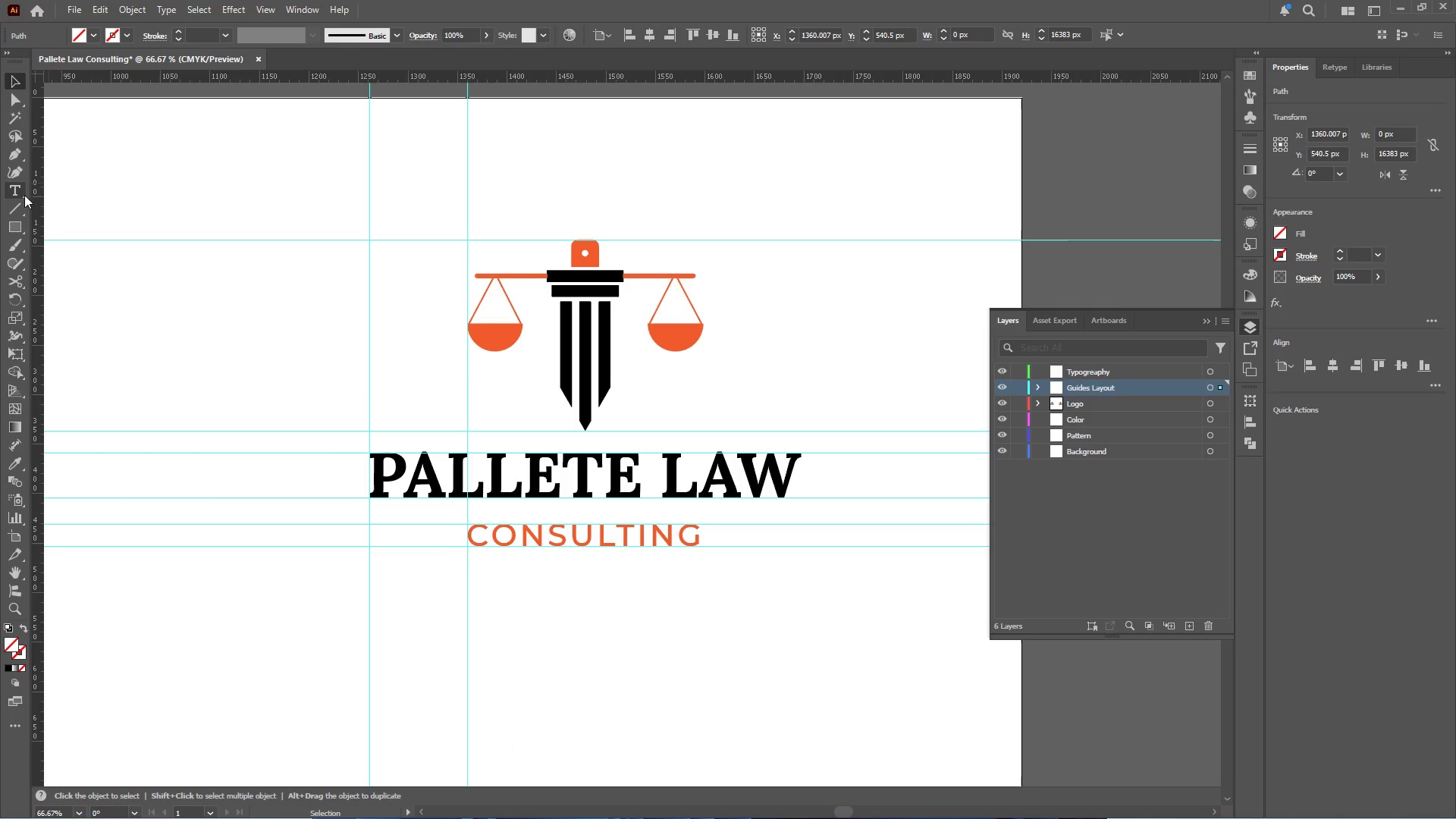 
left_click_drag(start_coordinate=[37, 212], to_coordinate=[701, 325])
 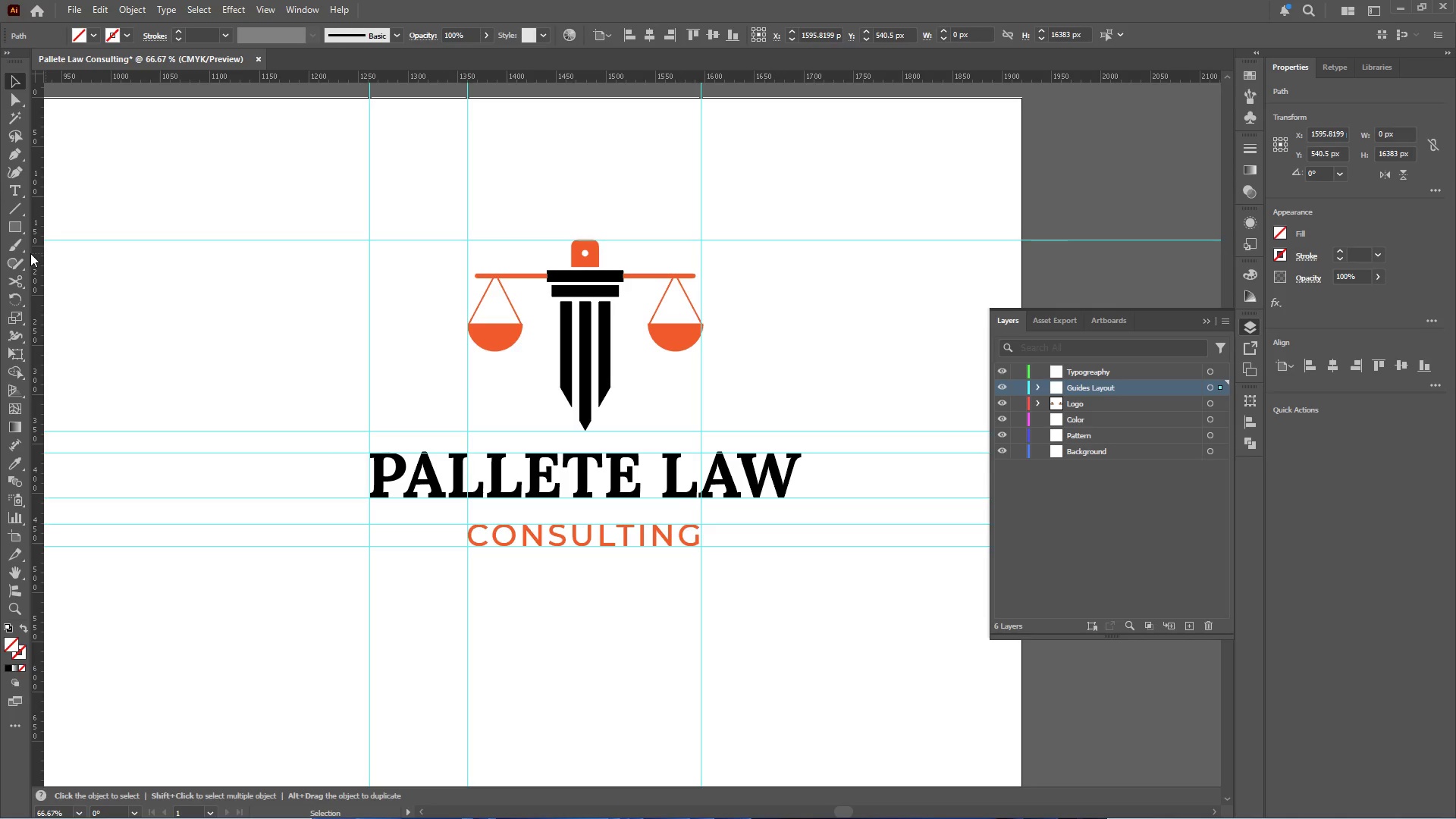 
left_click_drag(start_coordinate=[34, 250], to_coordinate=[802, 453])
 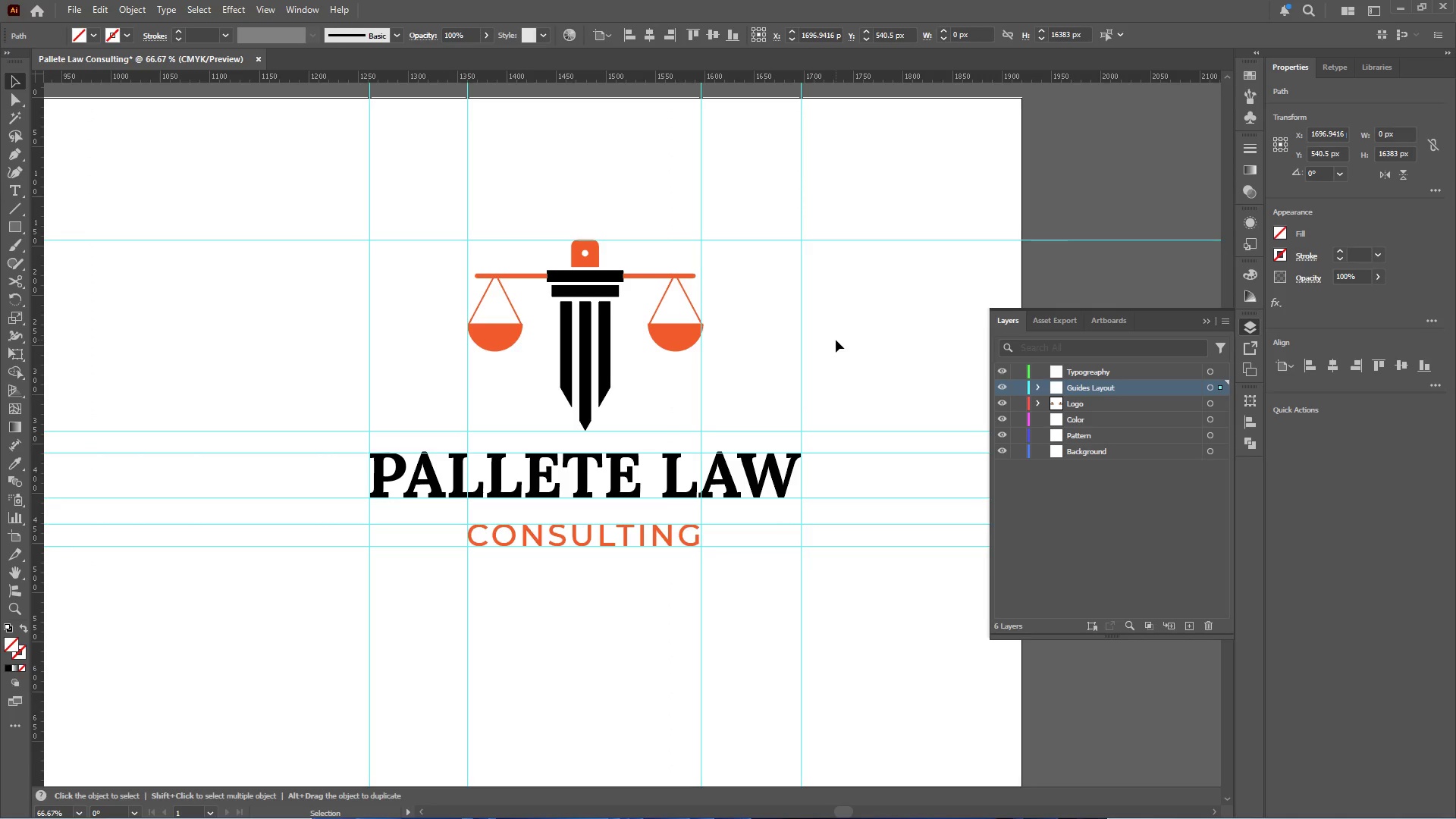 
wait(15.39)
 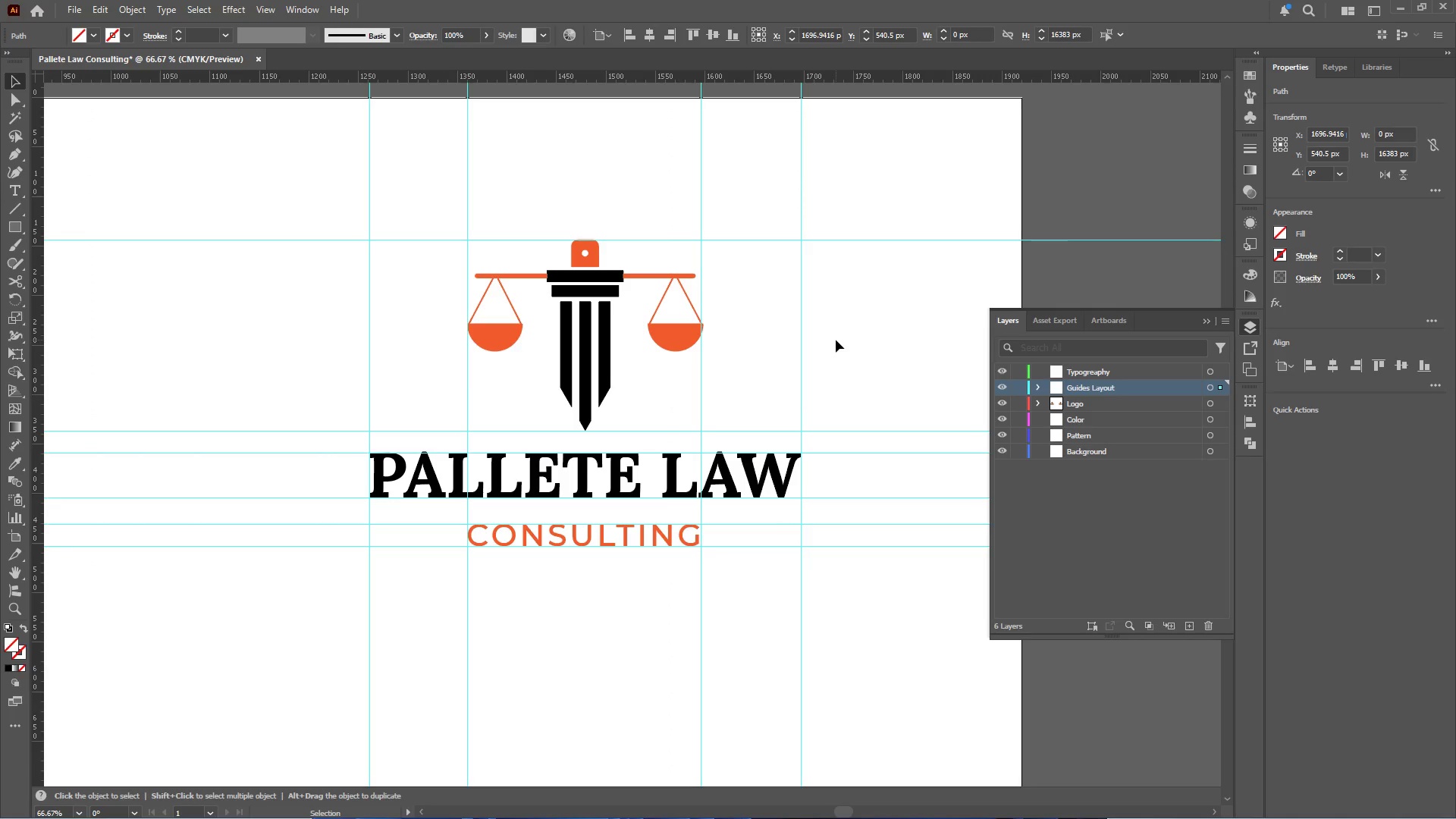 
left_click([387, 473])
 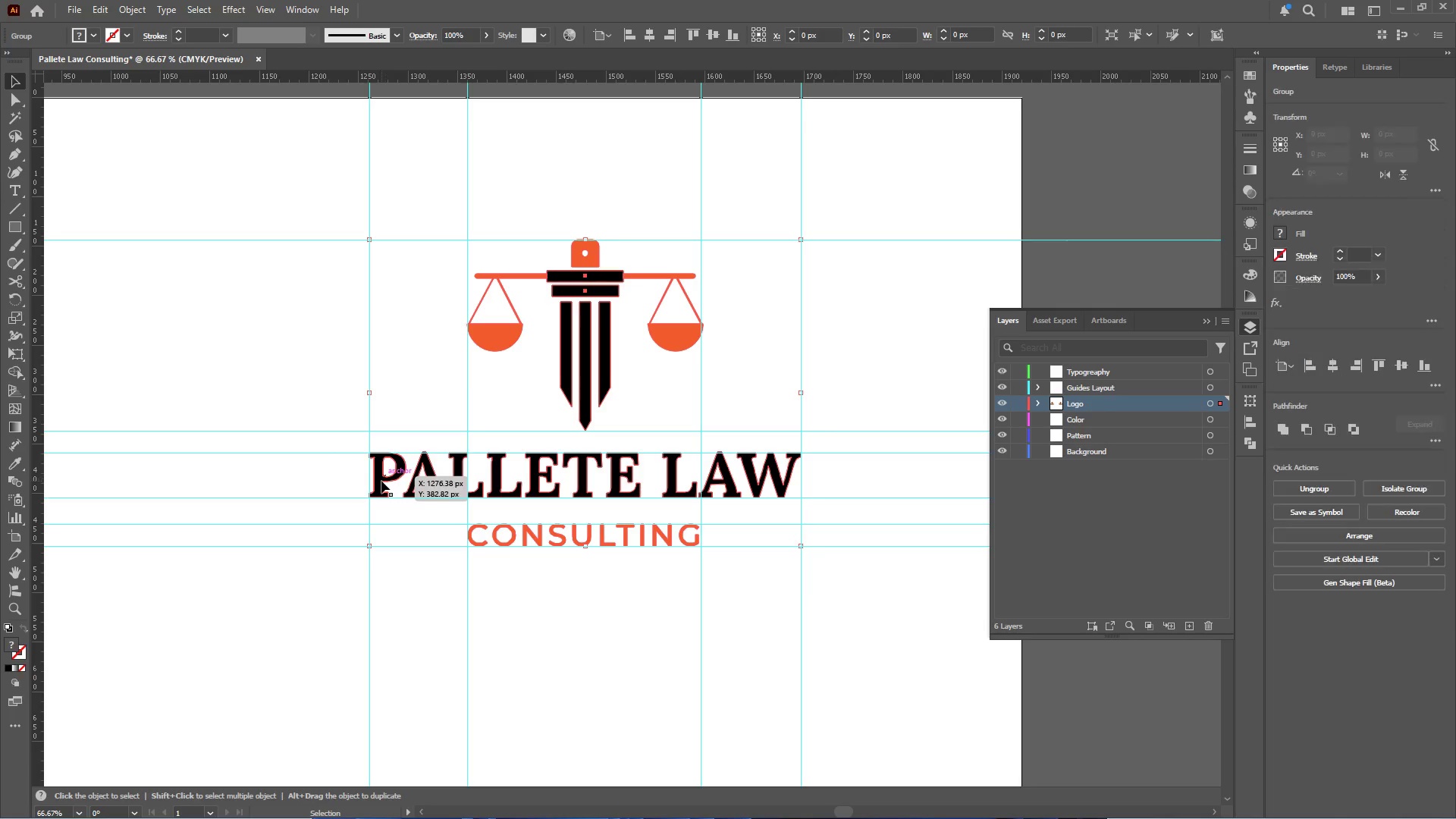 
double_click([381, 481])
 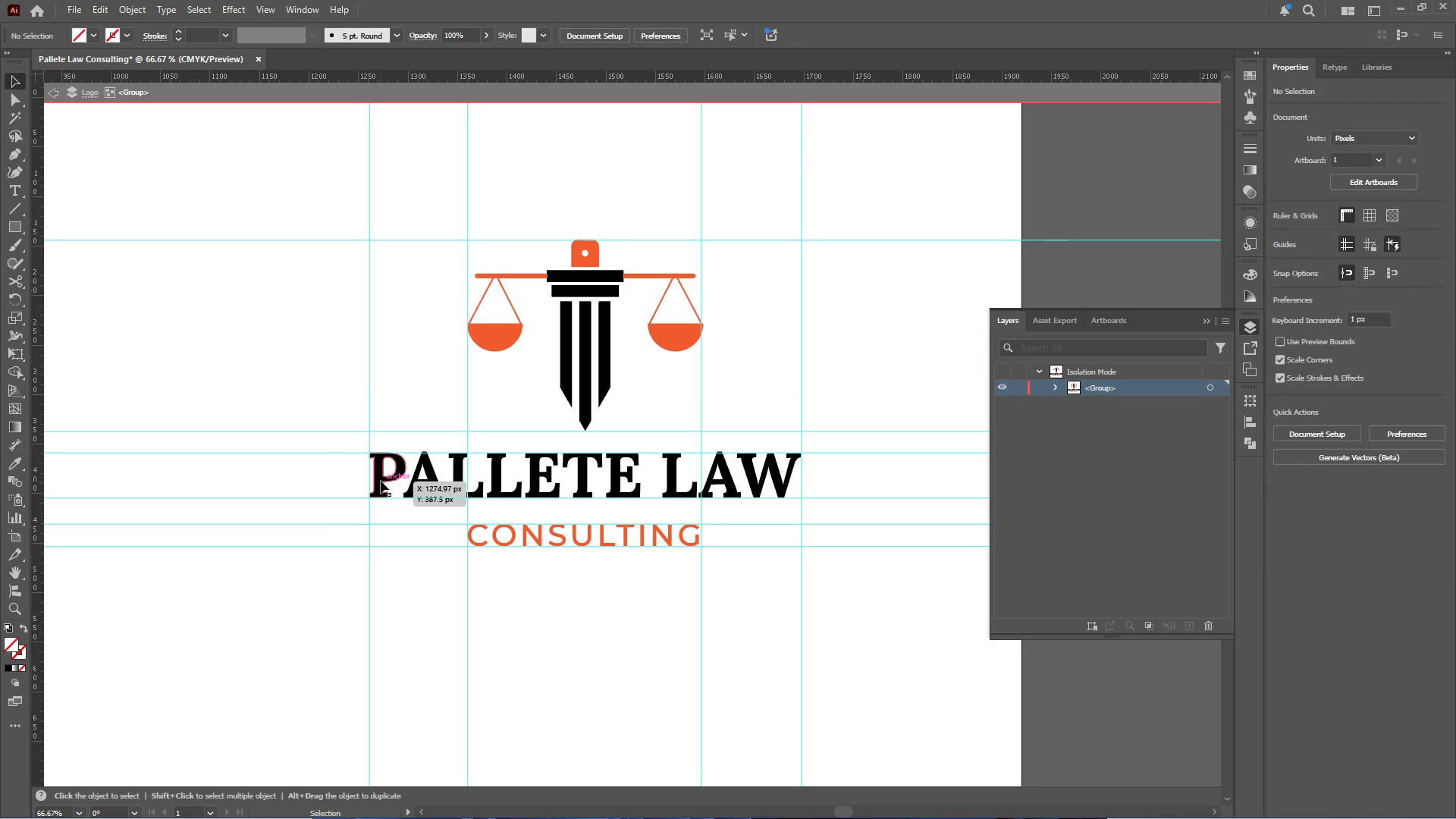 
triple_click([381, 481])
 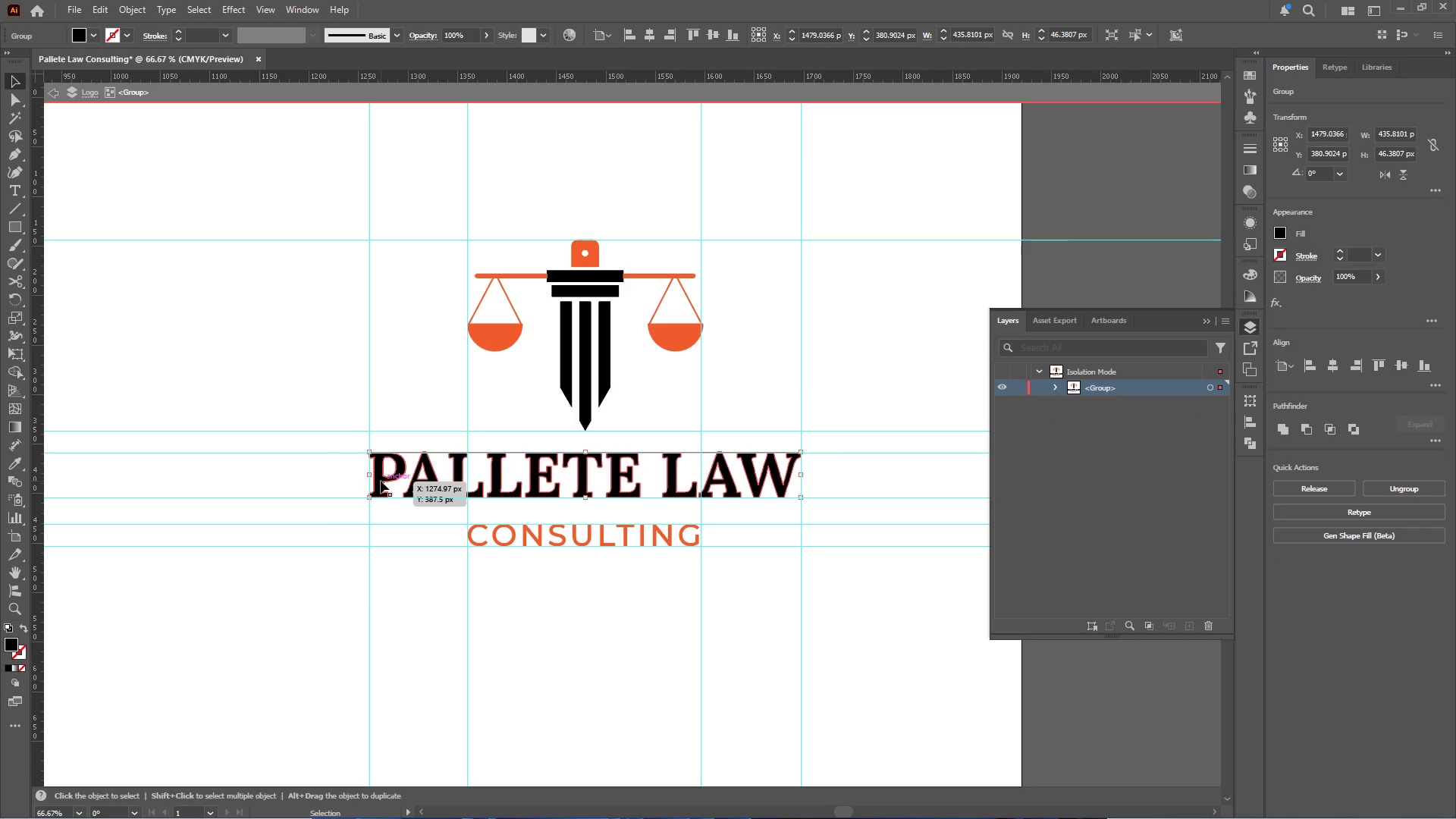 
double_click([381, 481])
 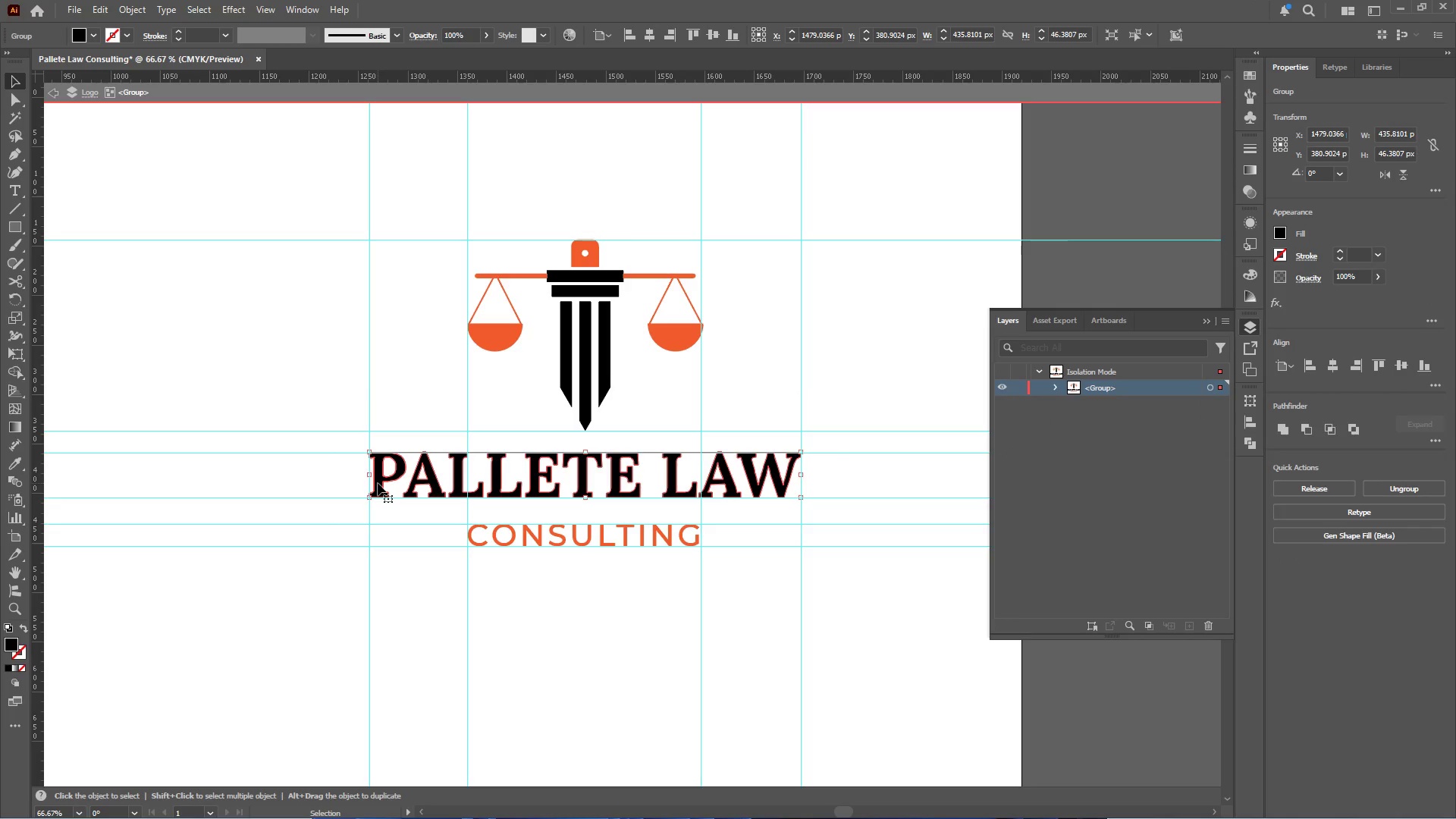 
double_click([378, 483])
 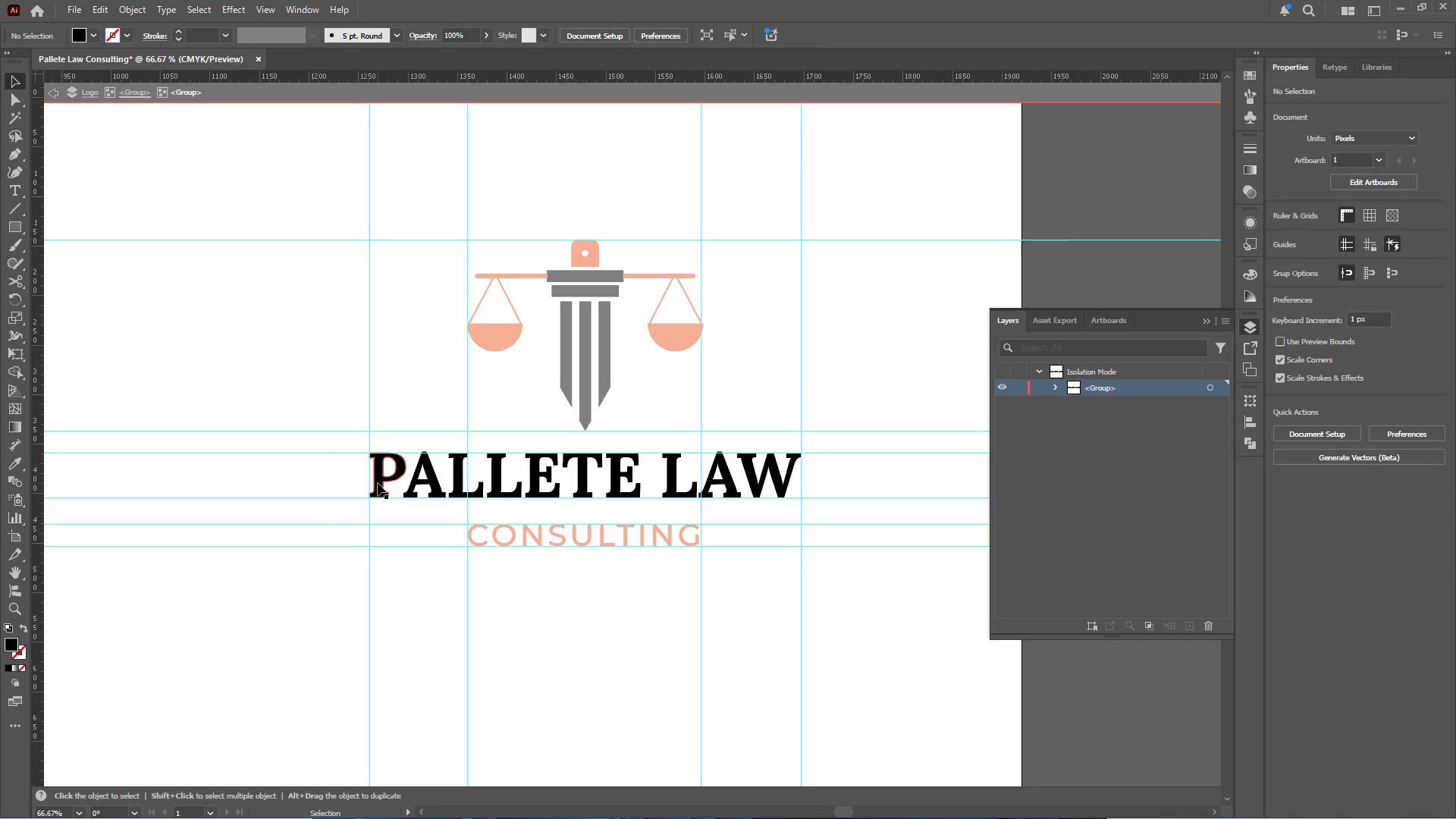 
triple_click([378, 483])
 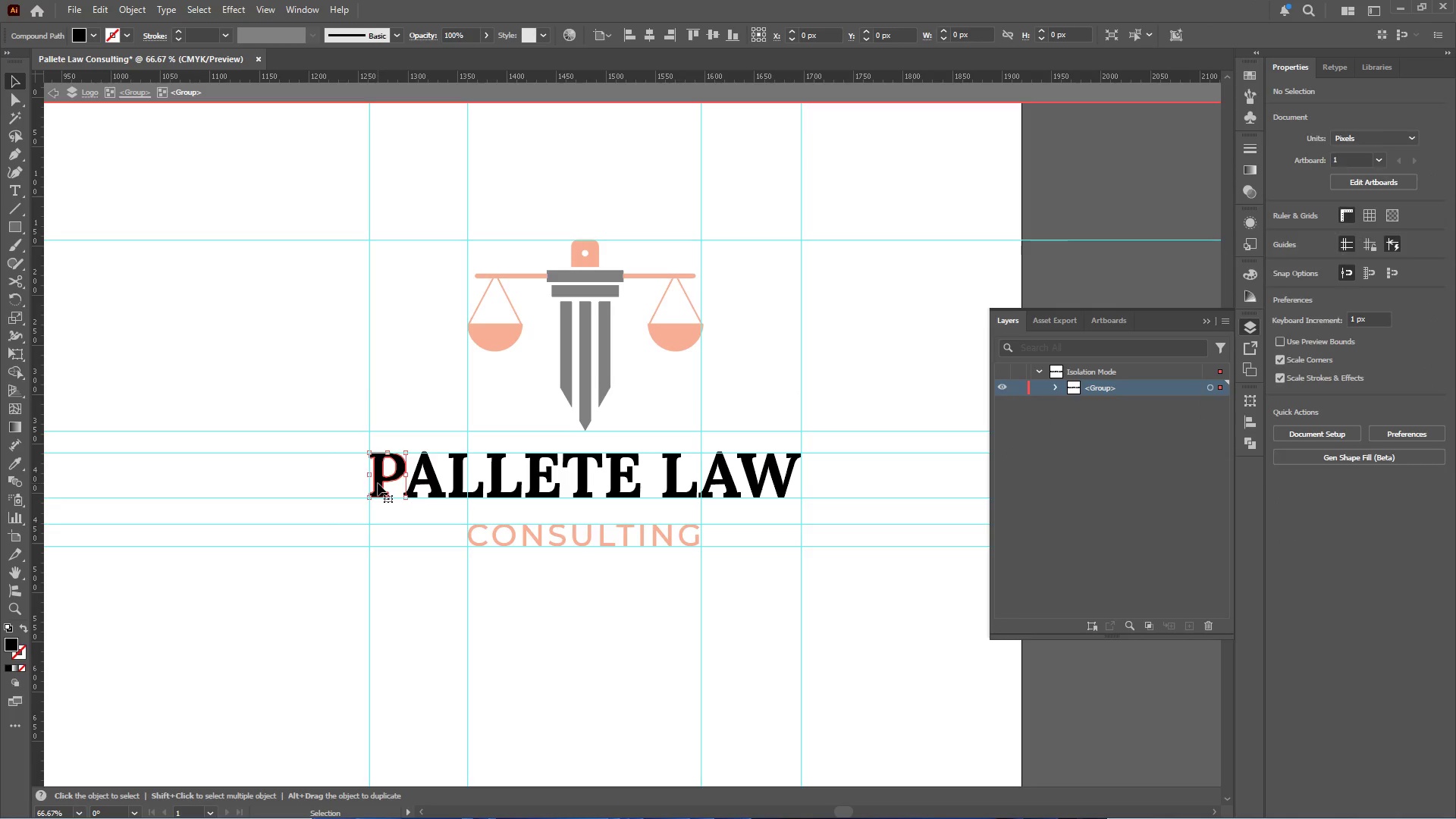 
key(Control+C)
 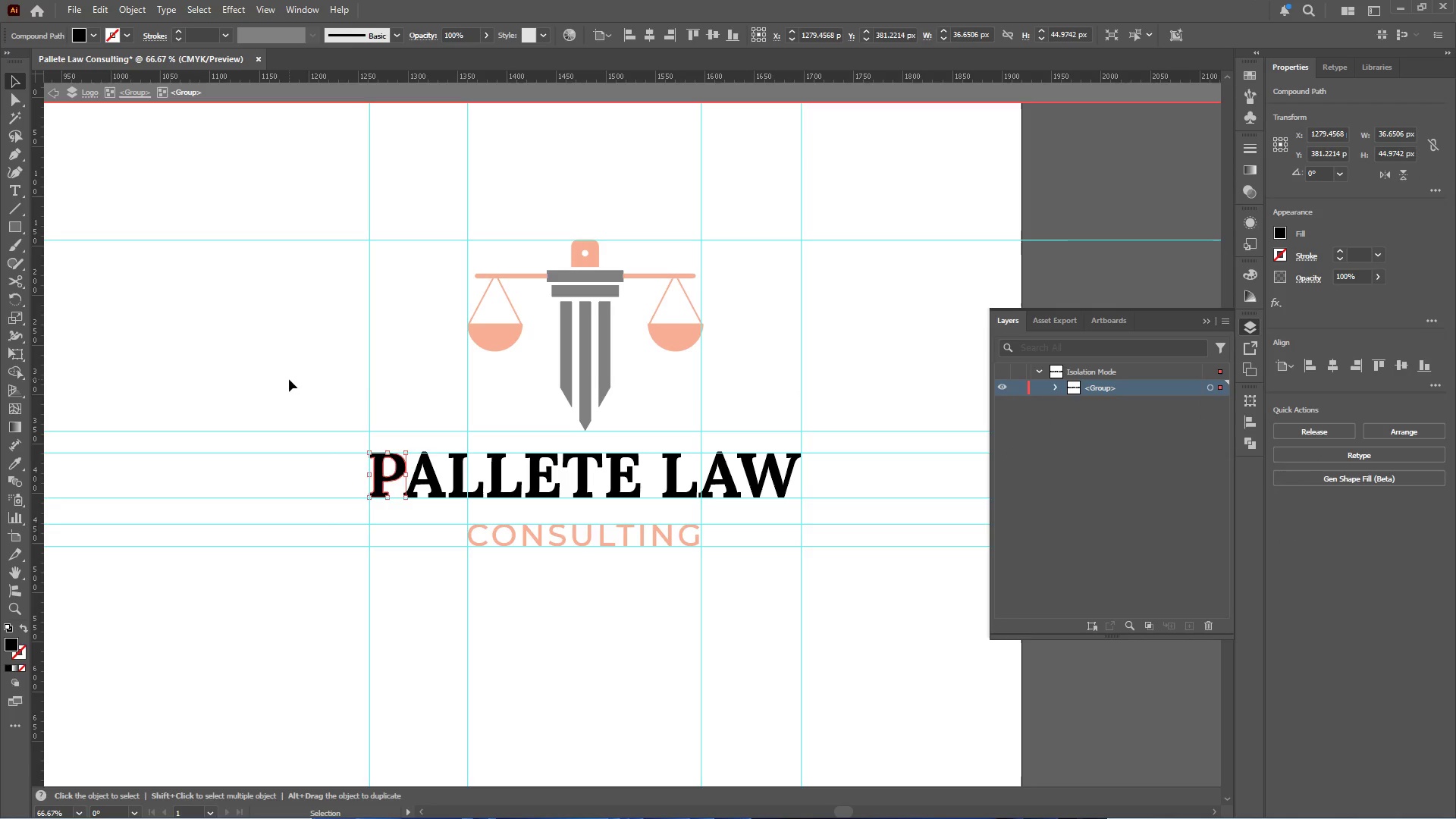 
double_click([289, 379])
 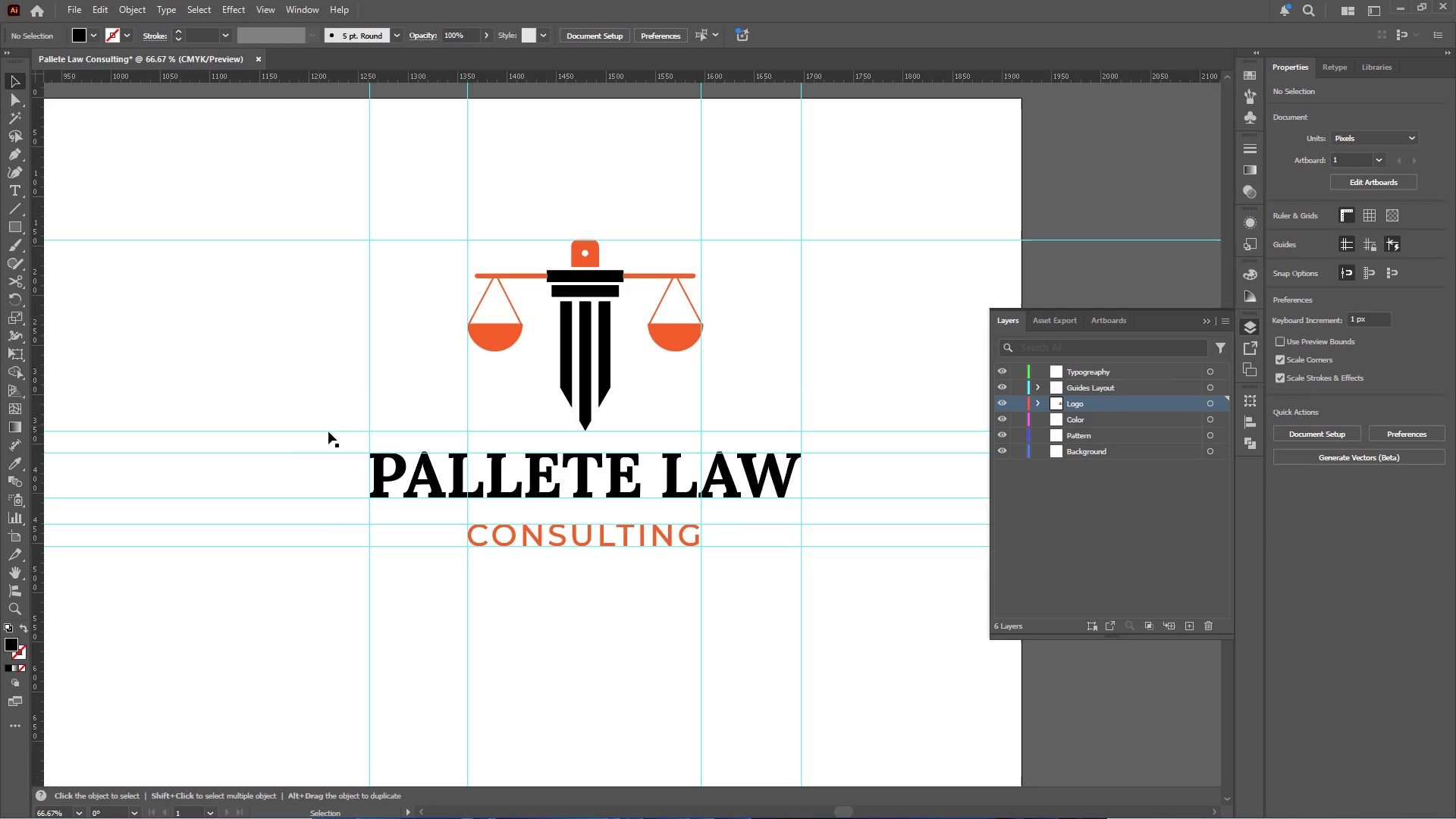 
scroll: coordinate [372, 485], scroll_direction: up, amount: 6.0
 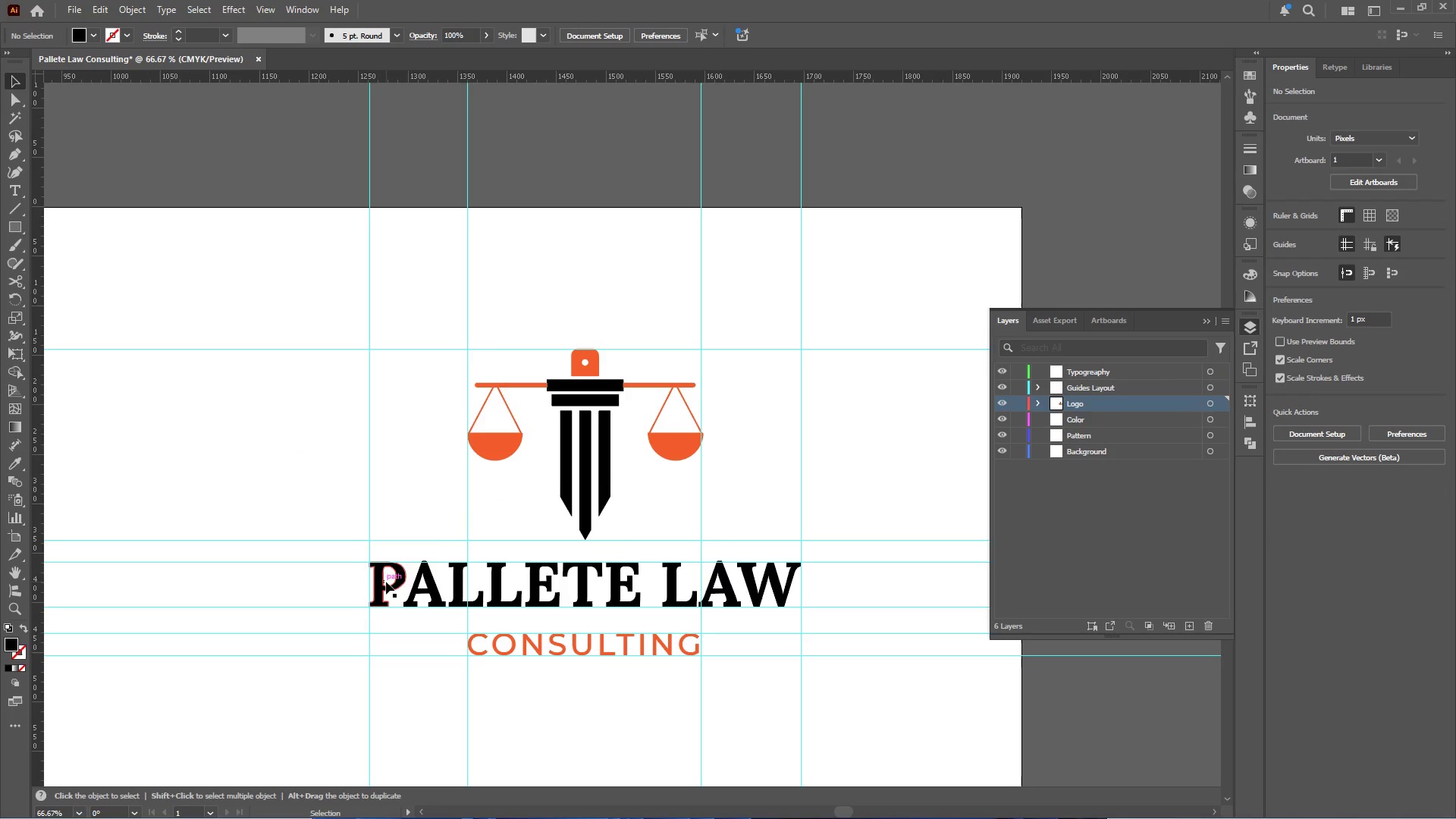 
left_click_drag(start_coordinate=[386, 583], to_coordinate=[359, 550])
 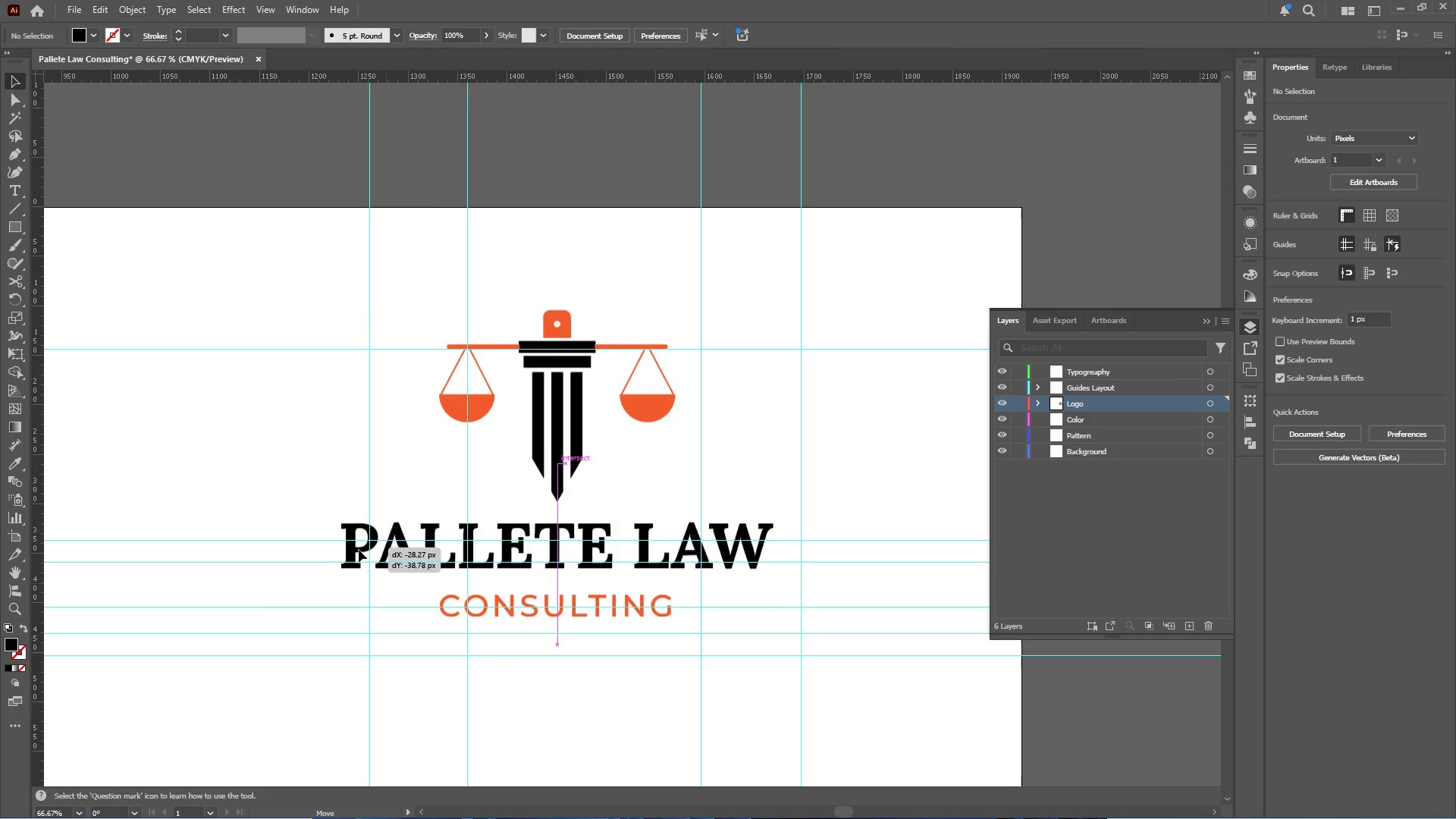 
key(Control+Z)
 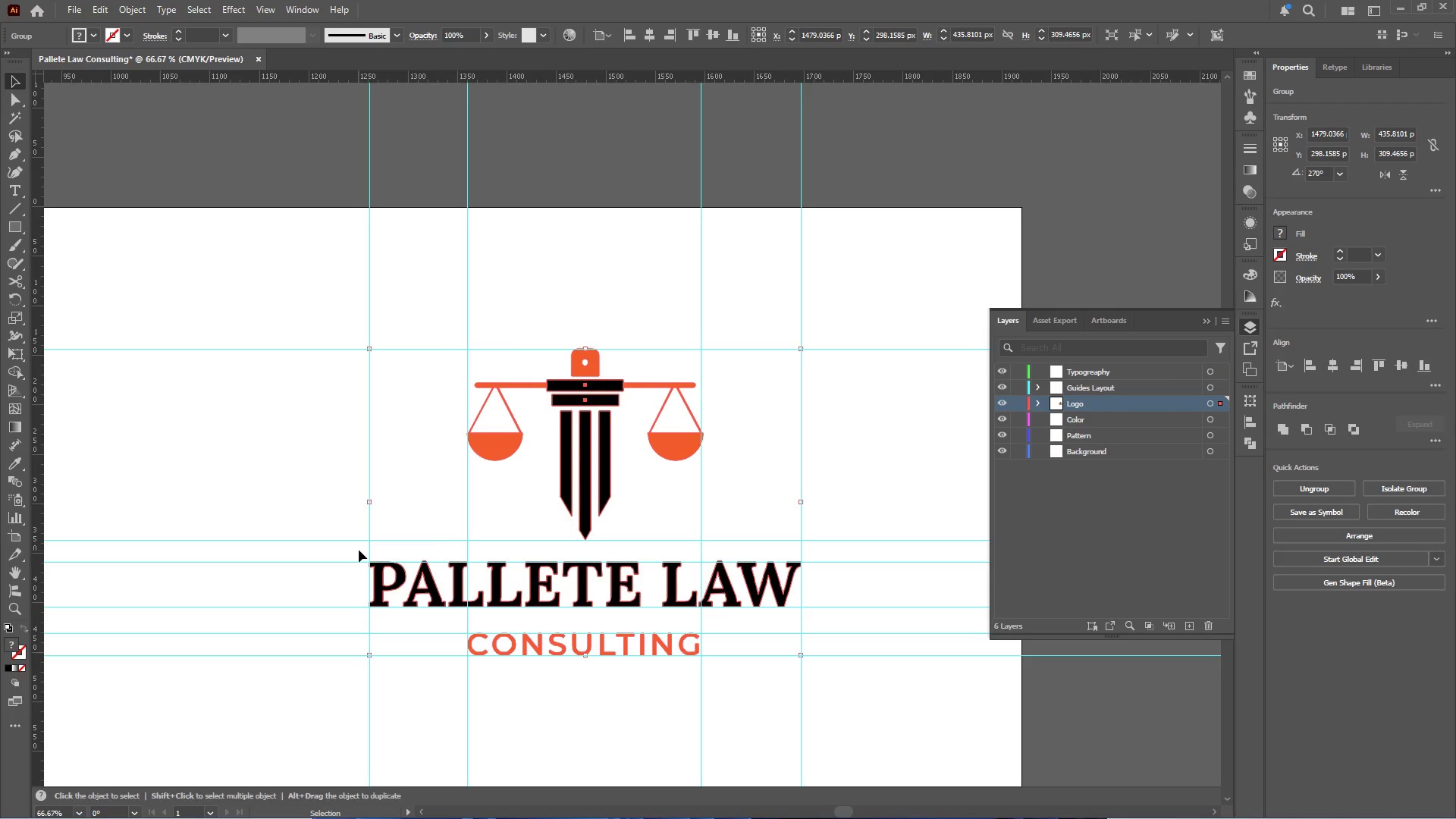 
key(Control+V)
 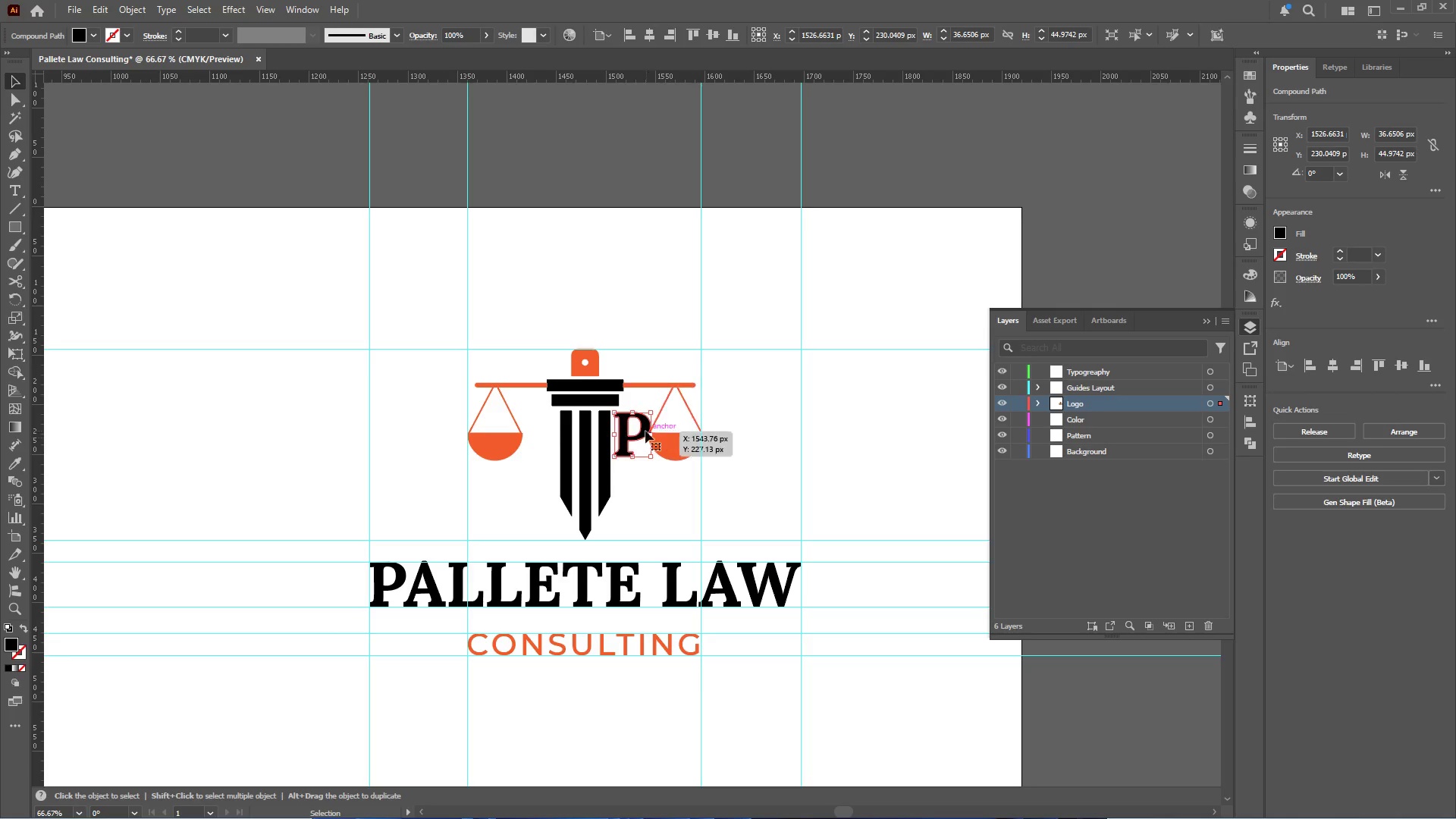 
left_click_drag(start_coordinate=[629, 436], to_coordinate=[347, 327])
 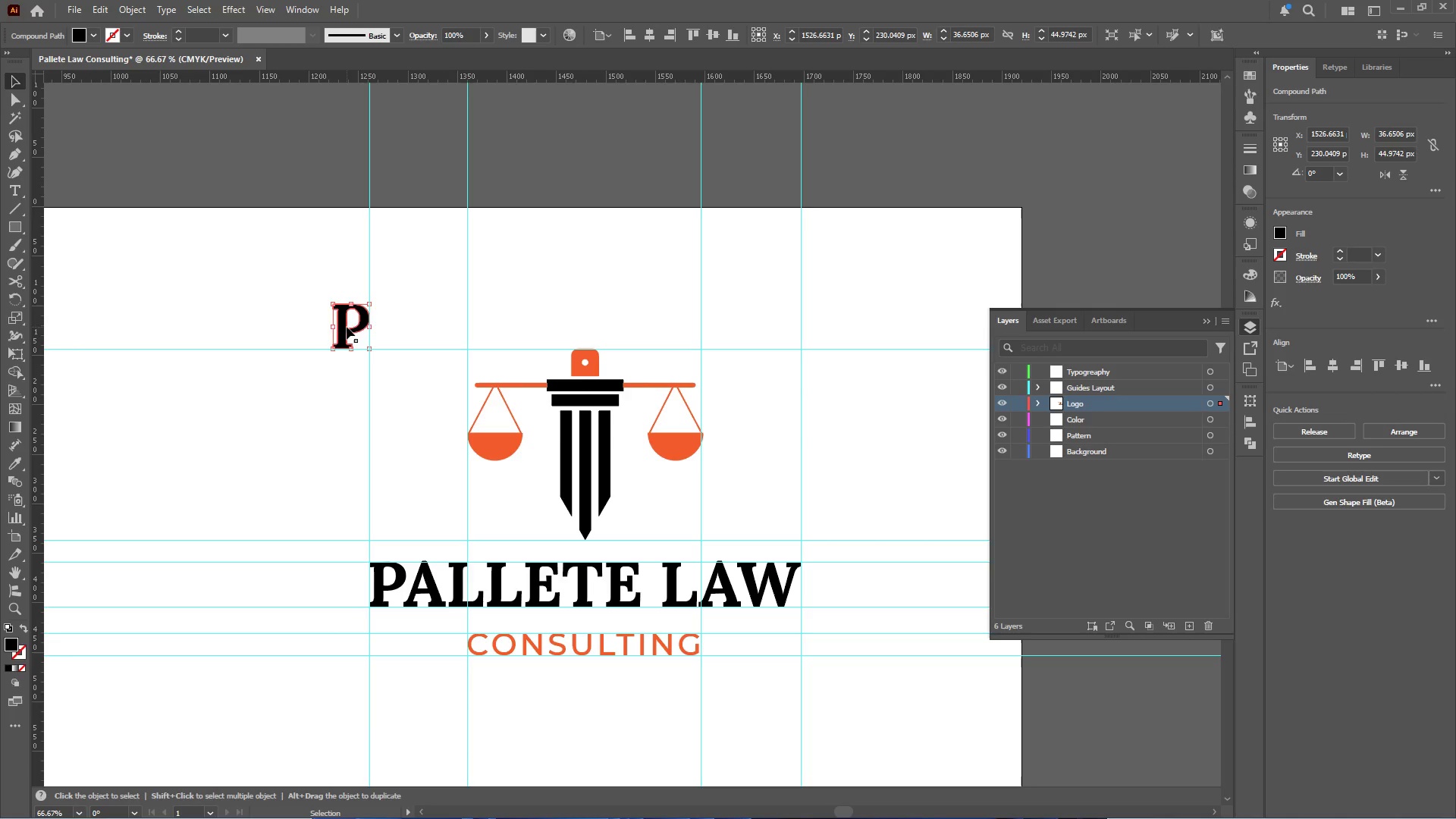 
hold_key(key=AltLeft, duration=4.36)
left_click_drag(start_coordinate=[347, 329], to_coordinate=[347, 682])
 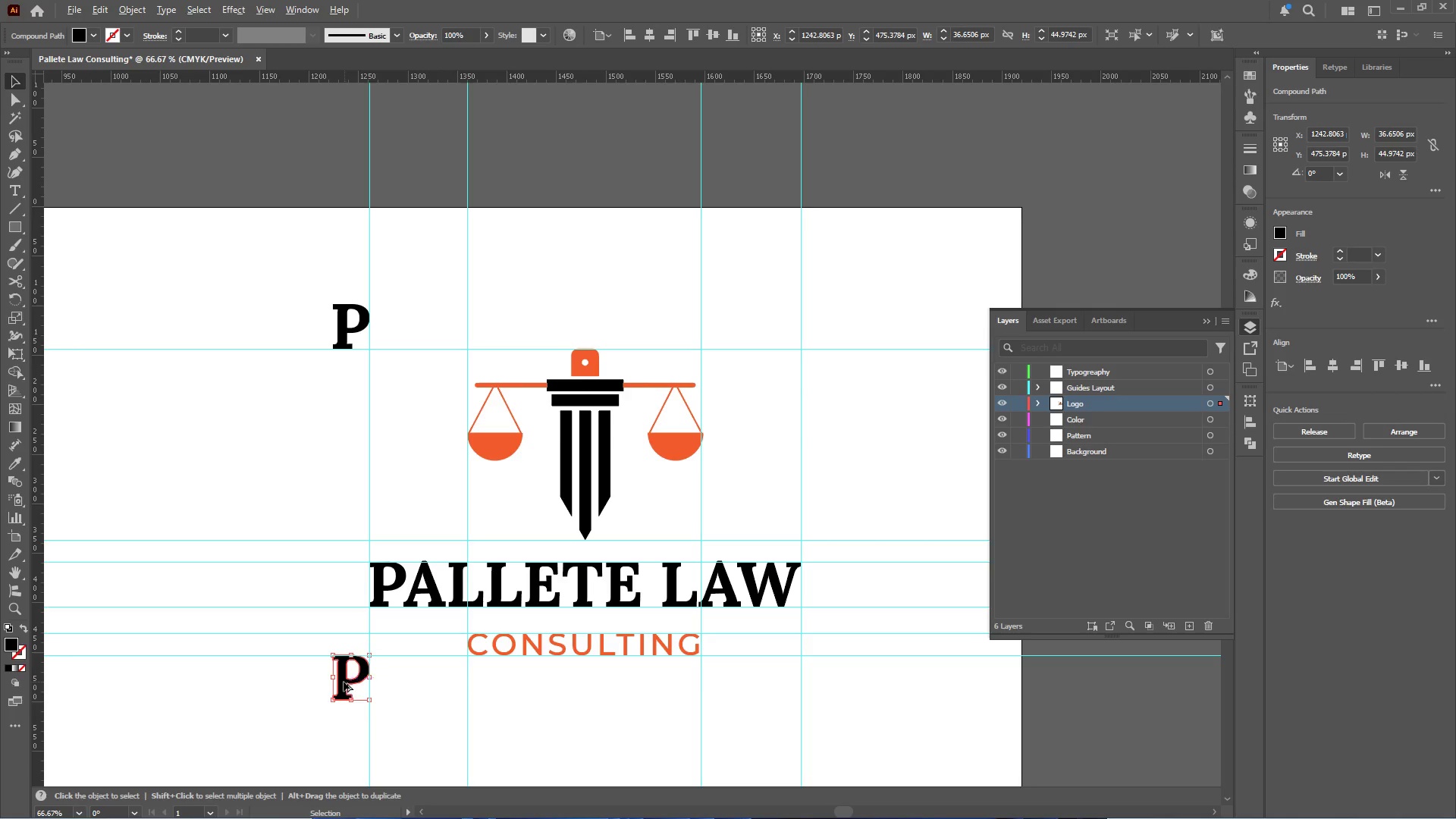 
hold_key(key=ShiftLeft, duration=3.52)
 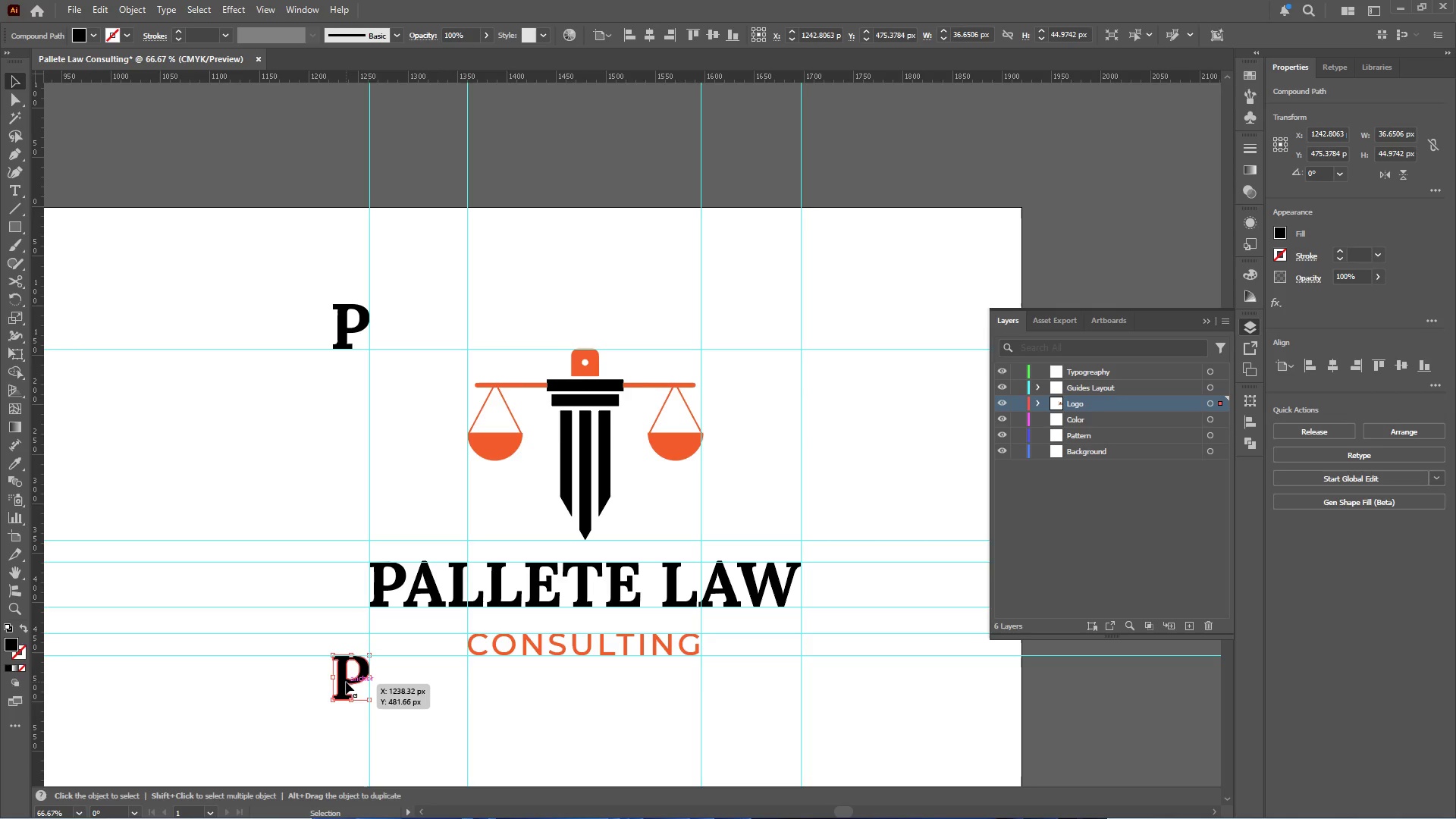 
hold_key(key=AltLeft, duration=1.38)
left_click_drag(start_coordinate=[343, 681], to_coordinate=[846, 663])
 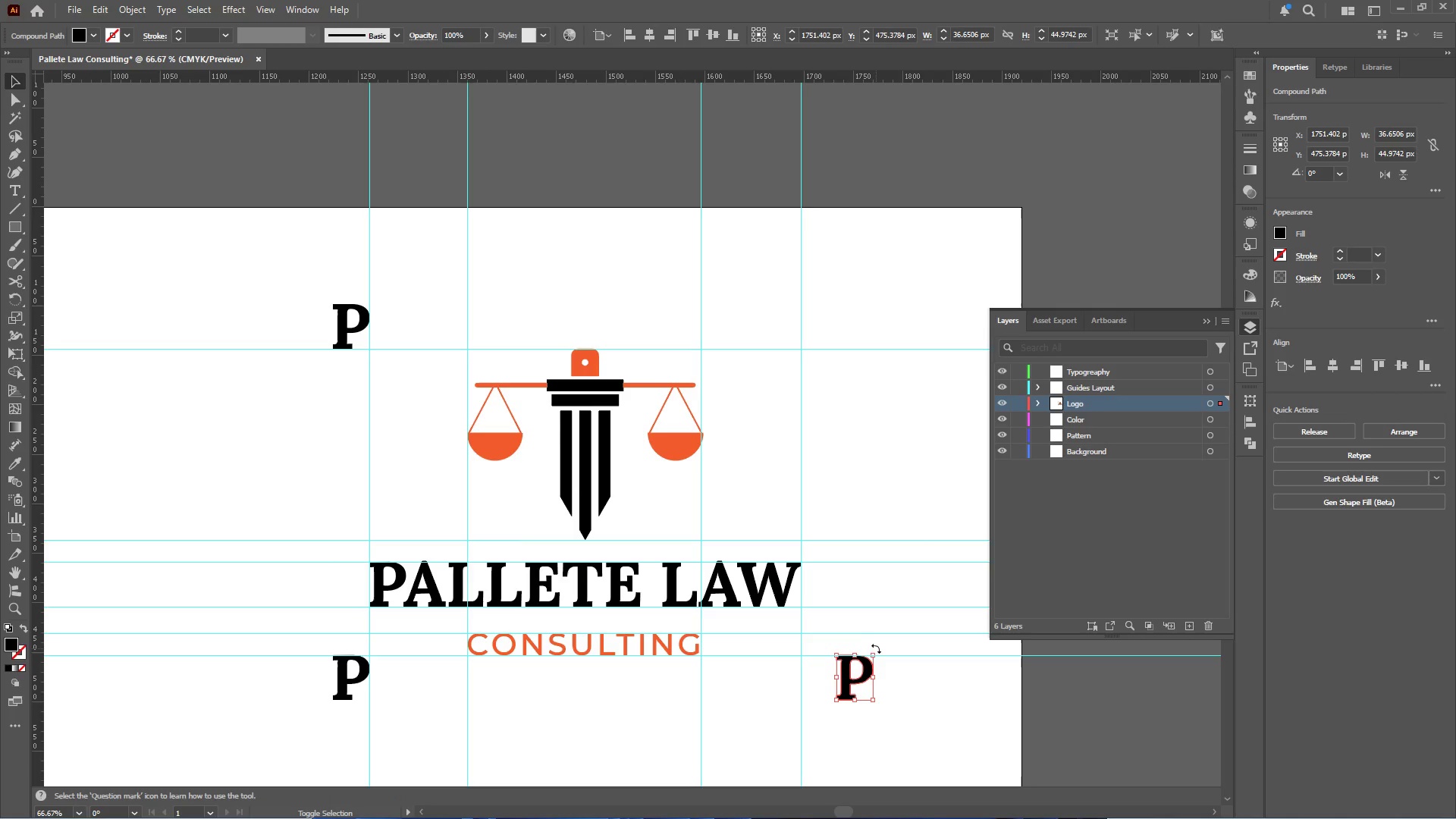 
hold_key(key=ShiftLeft, duration=0.91)
 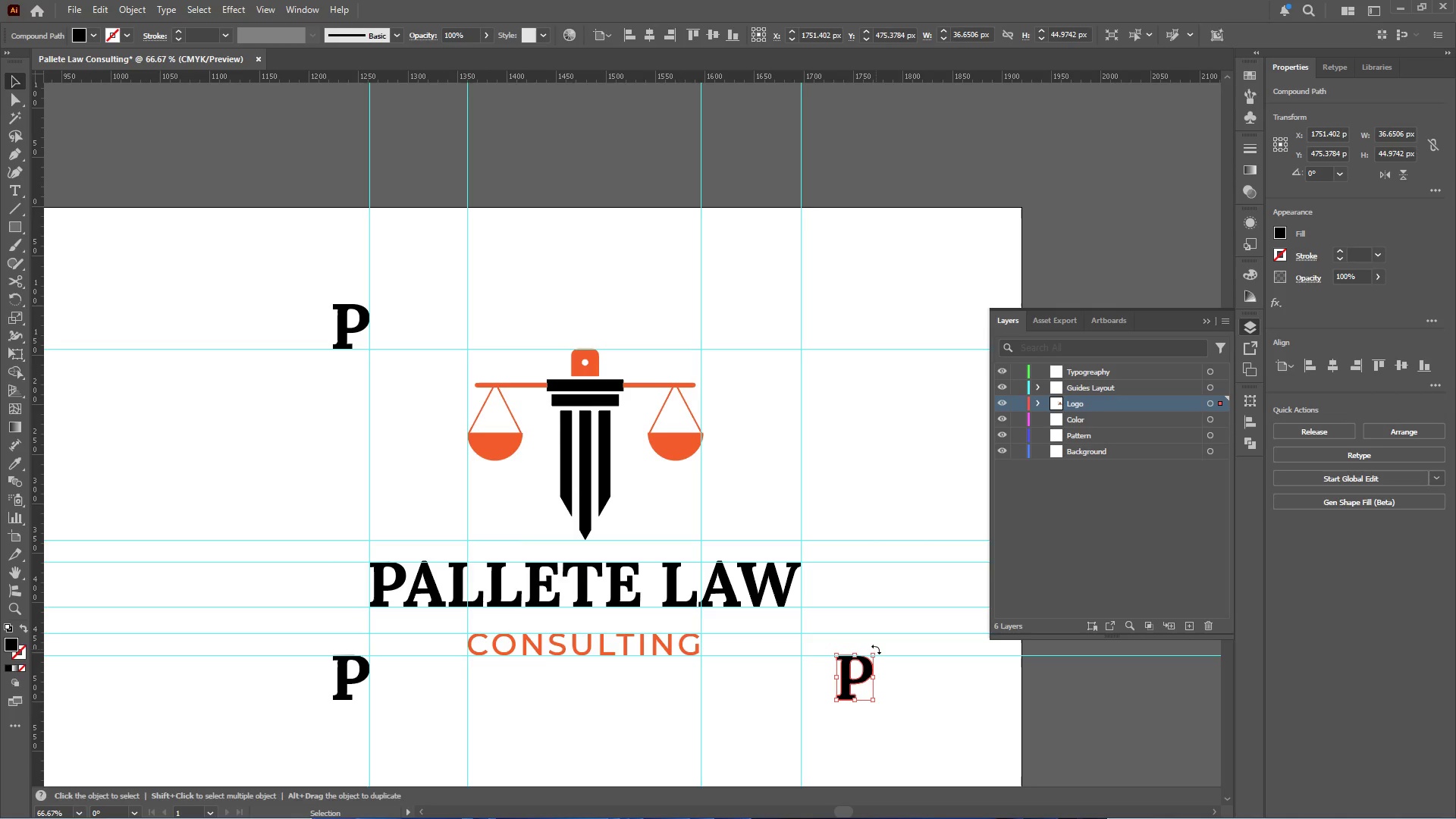 
hold_key(key=ShiftLeft, duration=1.22)
left_click_drag(start_coordinate=[877, 649], to_coordinate=[892, 699])
 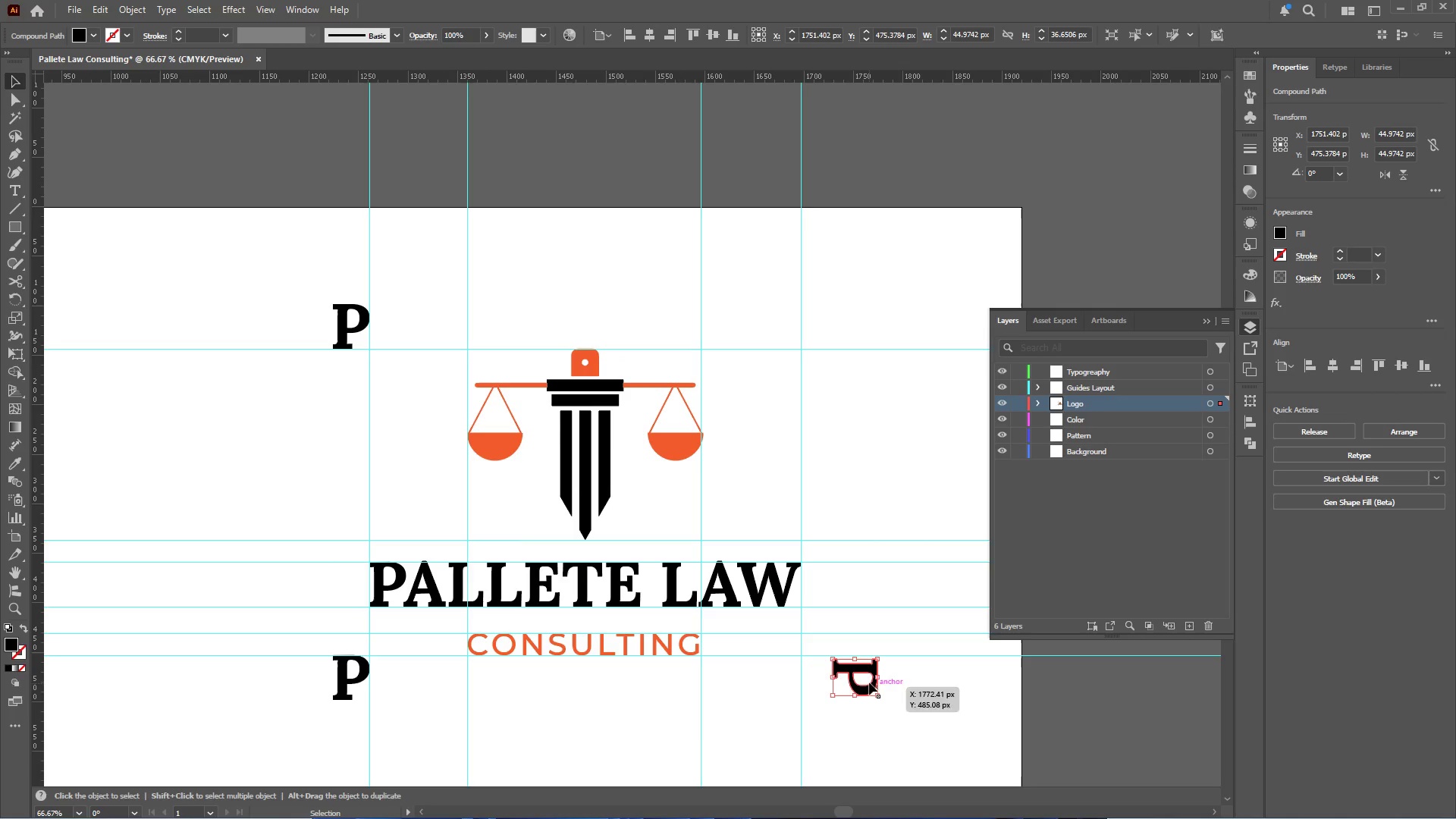 
hold_key(key=AltLeft, duration=0.41)
scroll: coordinate [868, 676], scroll_direction: up, amount: 2.0
 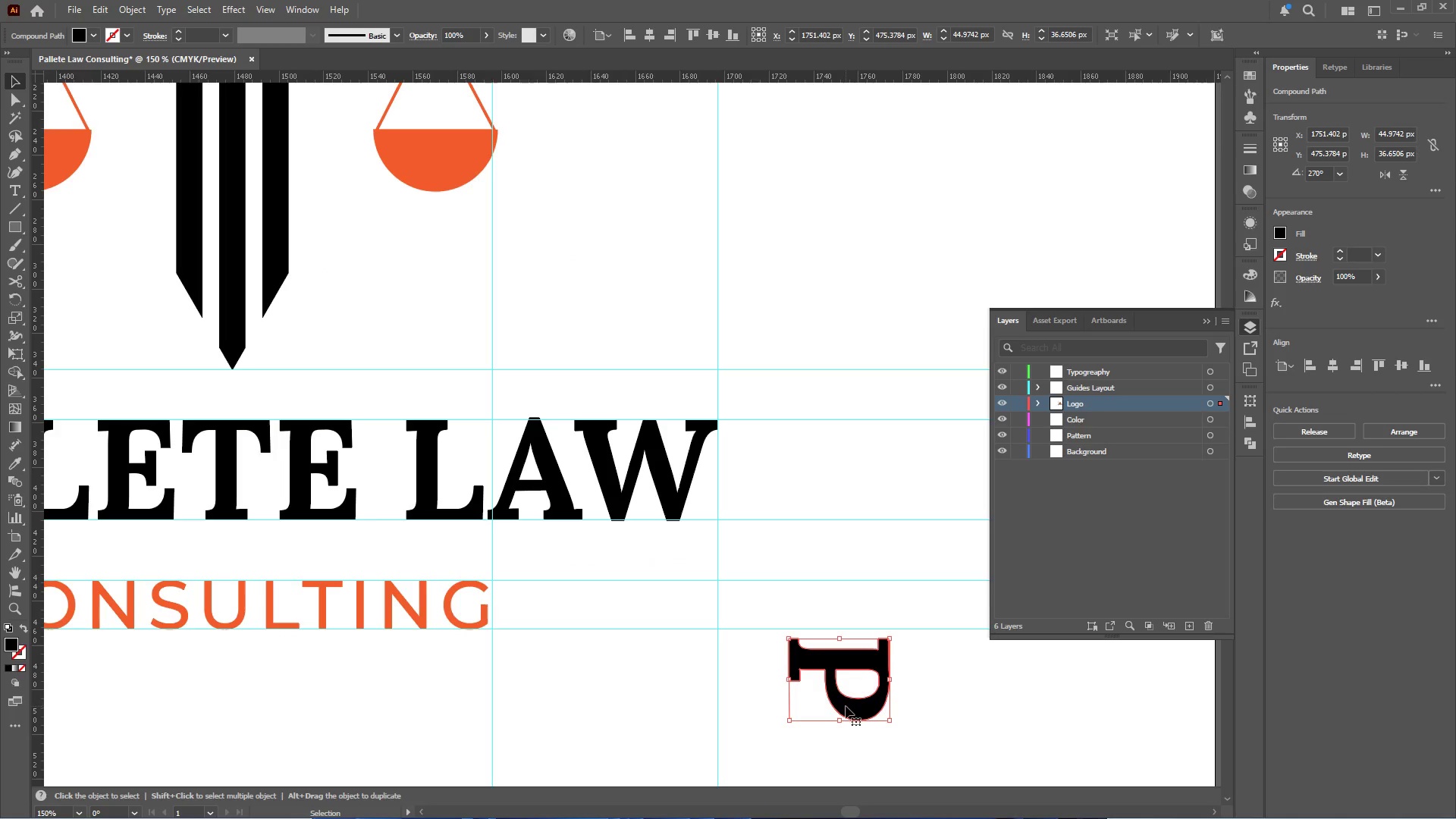 
left_click_drag(start_coordinate=[846, 706], to_coordinate=[773, 700])
 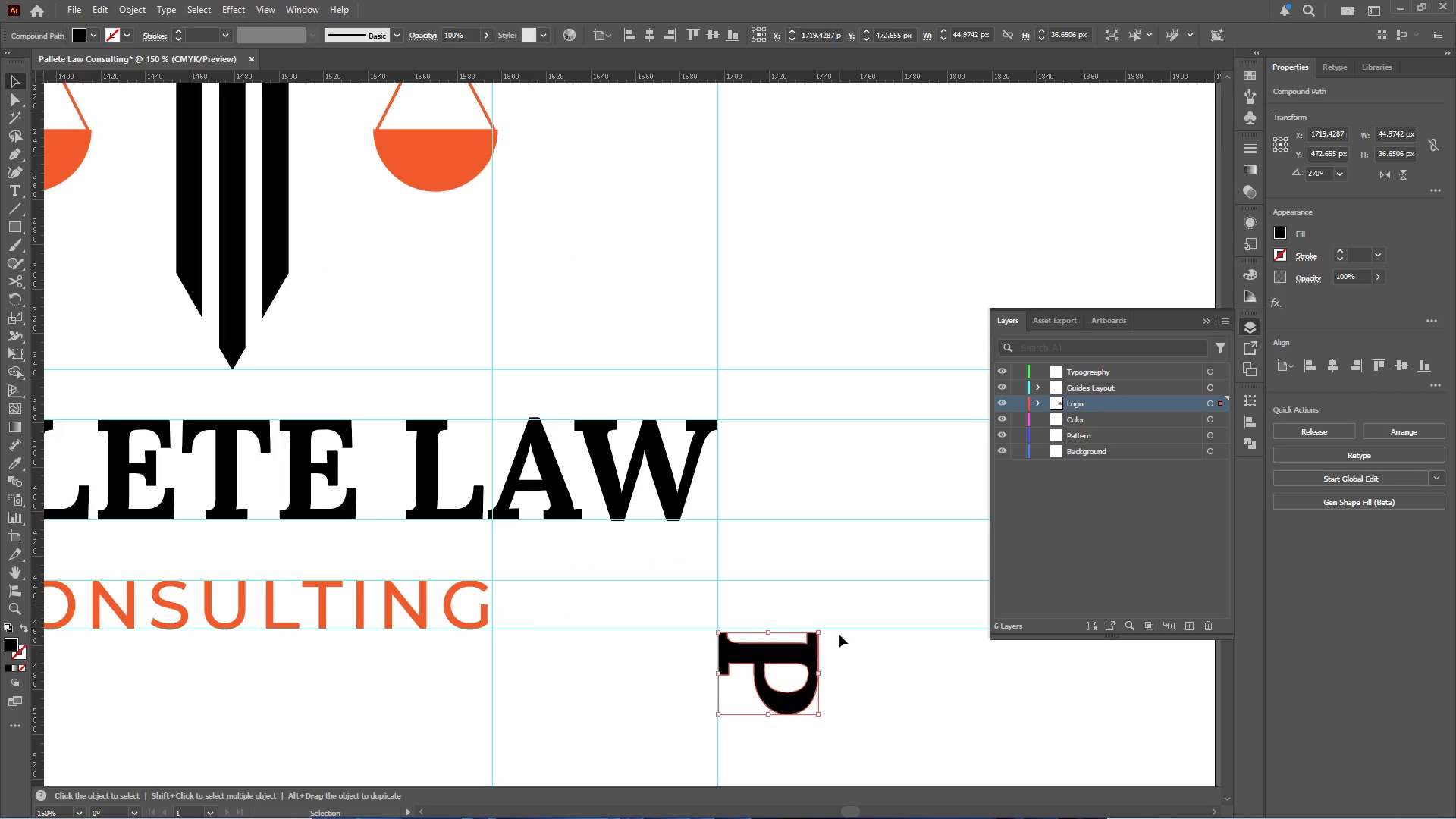 
hold_key(key=ShiftLeft, duration=0.61)
left_click([843, 631])
 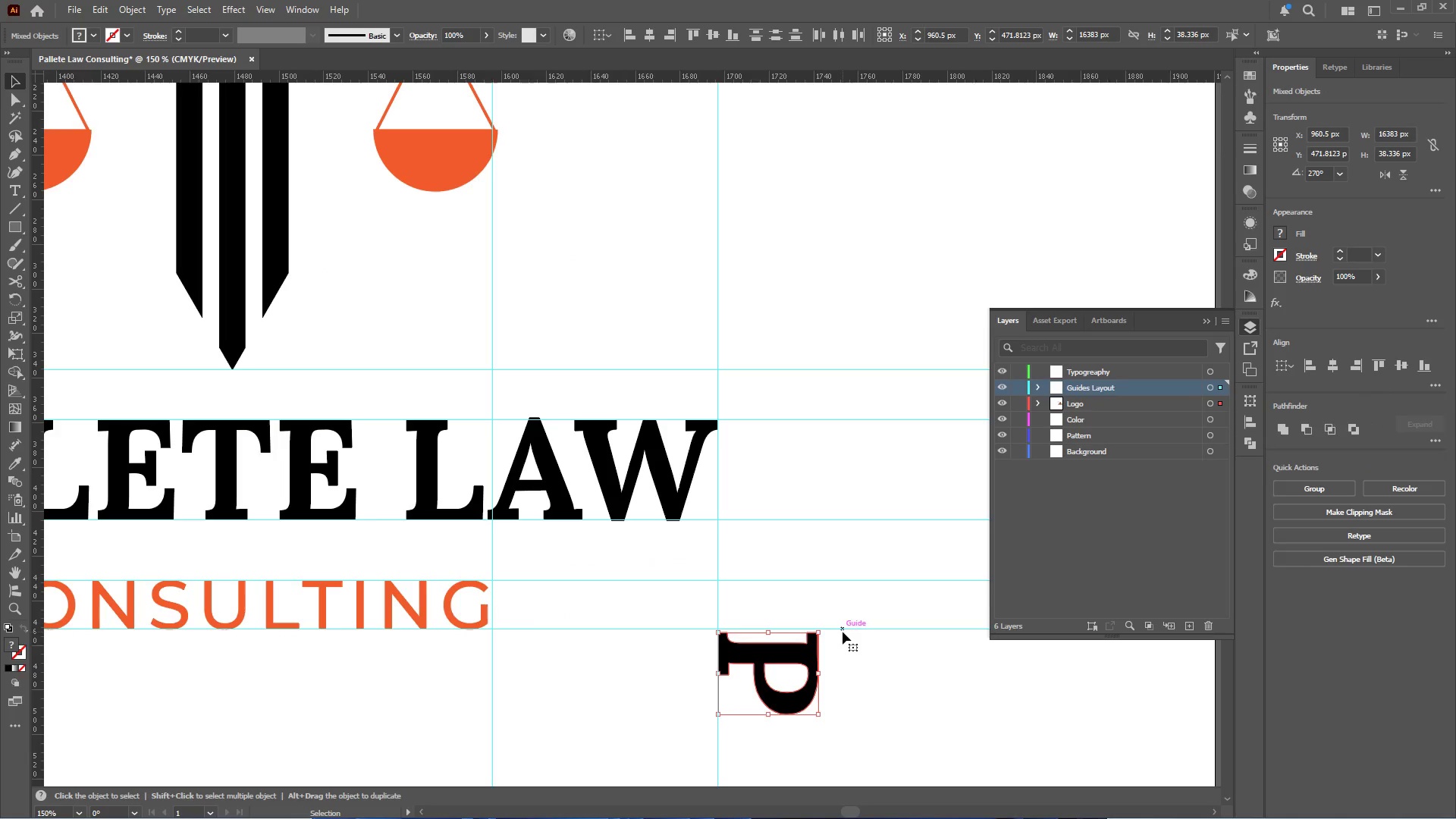 
left_click([858, 658])
 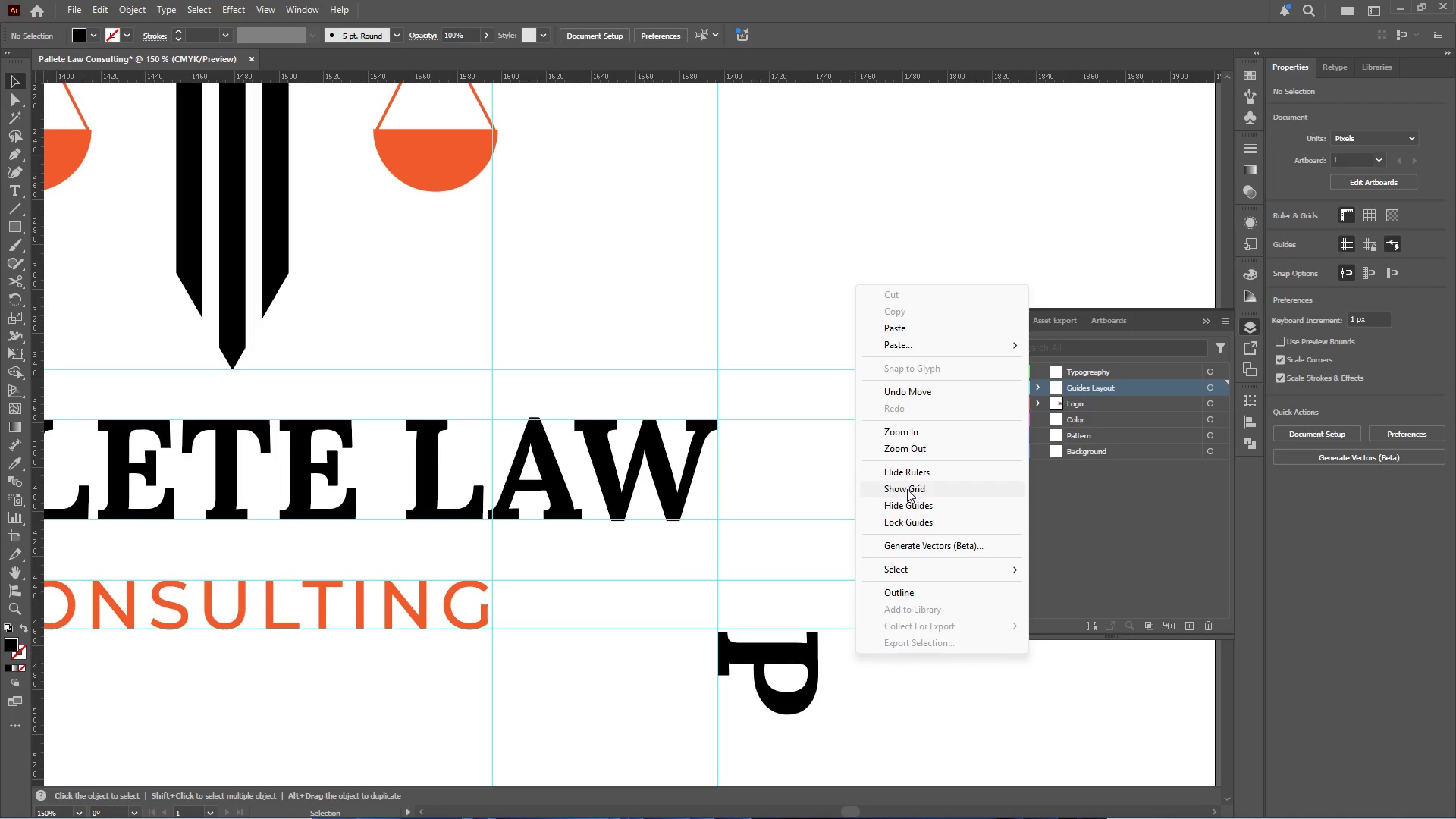 
left_click([796, 596])
 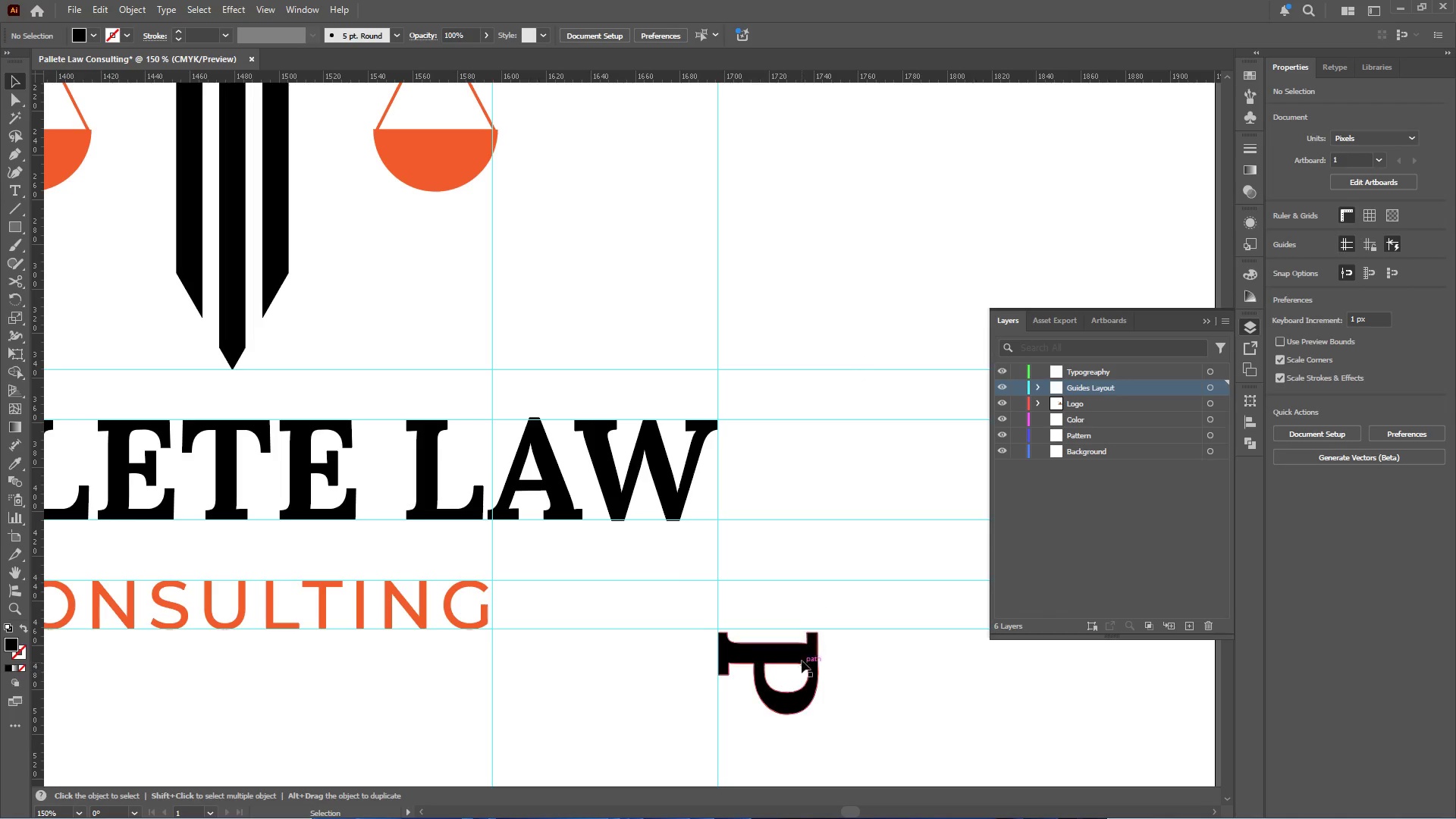 
left_click([802, 655])
 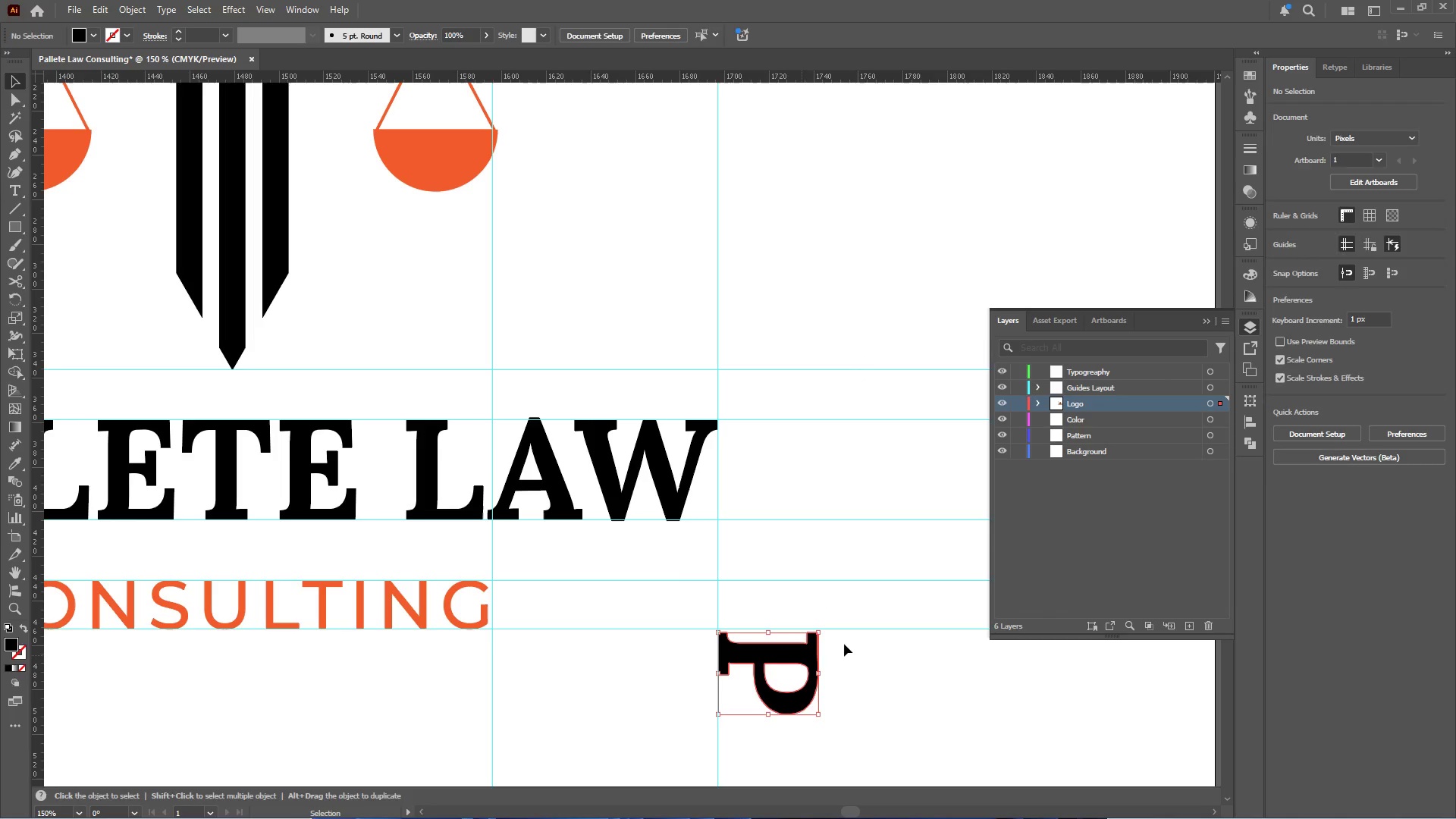 
hold_key(key=ShiftLeft, duration=1.11)
left_click([849, 629])
 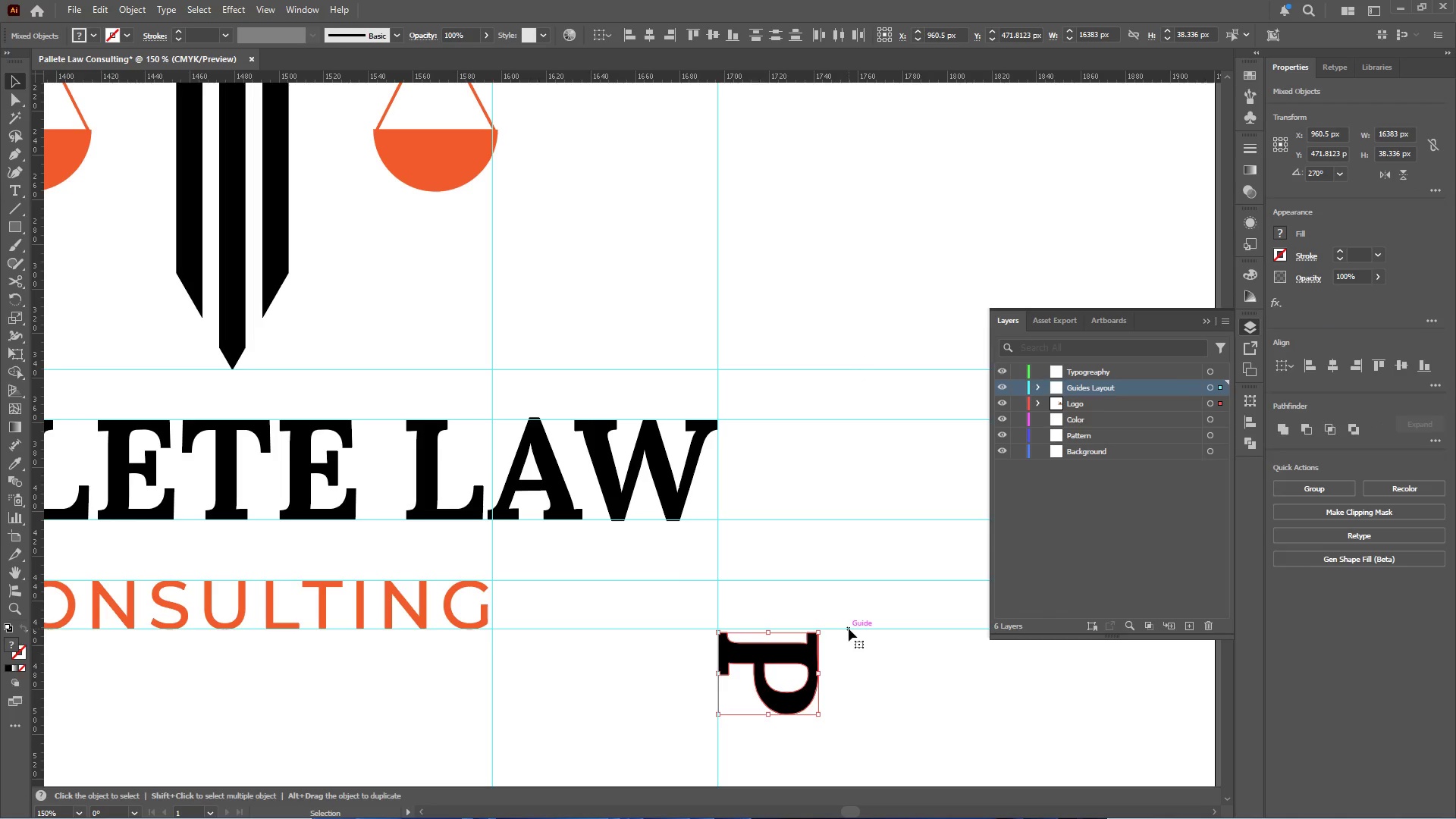 
left_click([849, 629])
 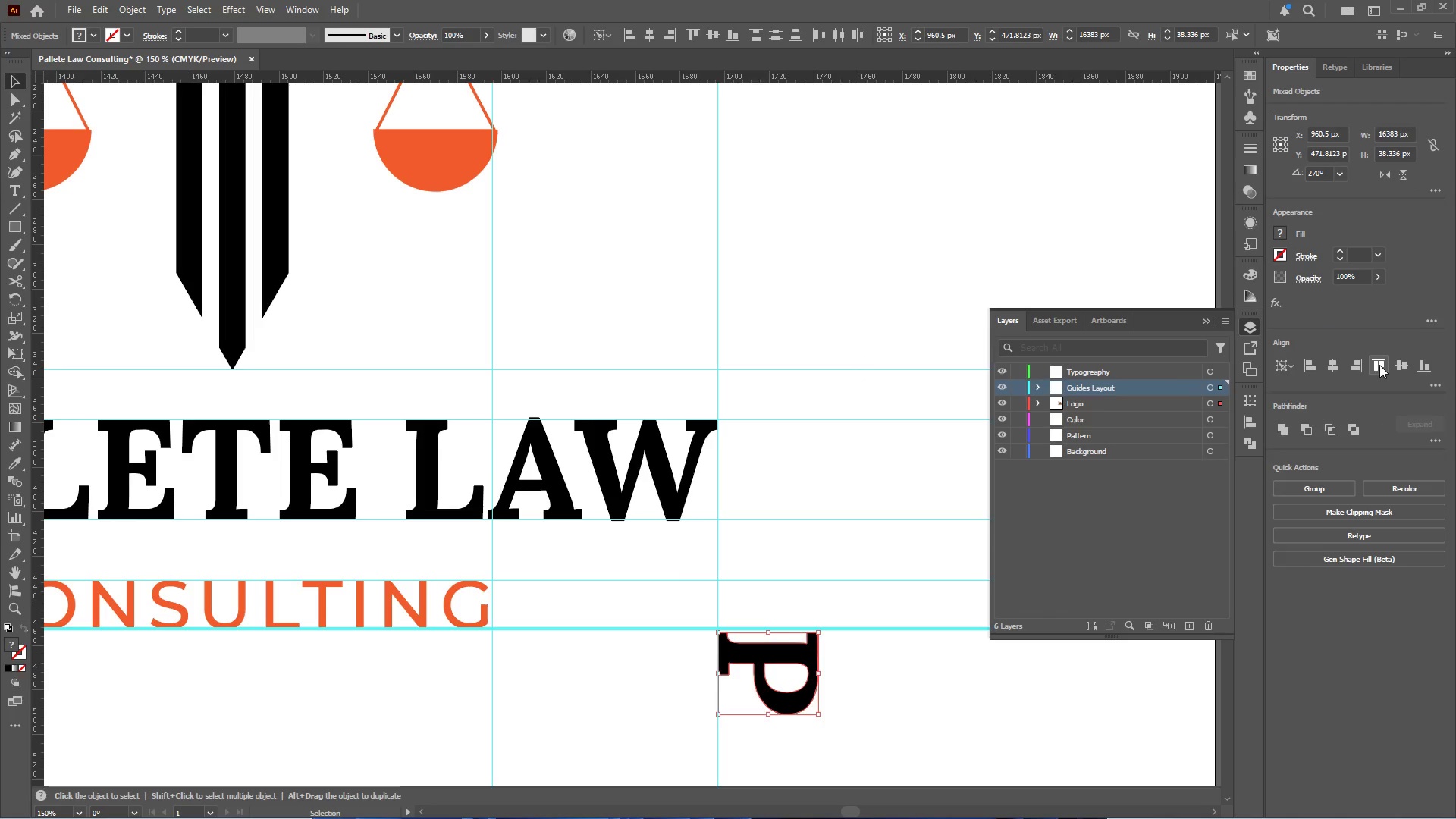 
left_click([1373, 362])
 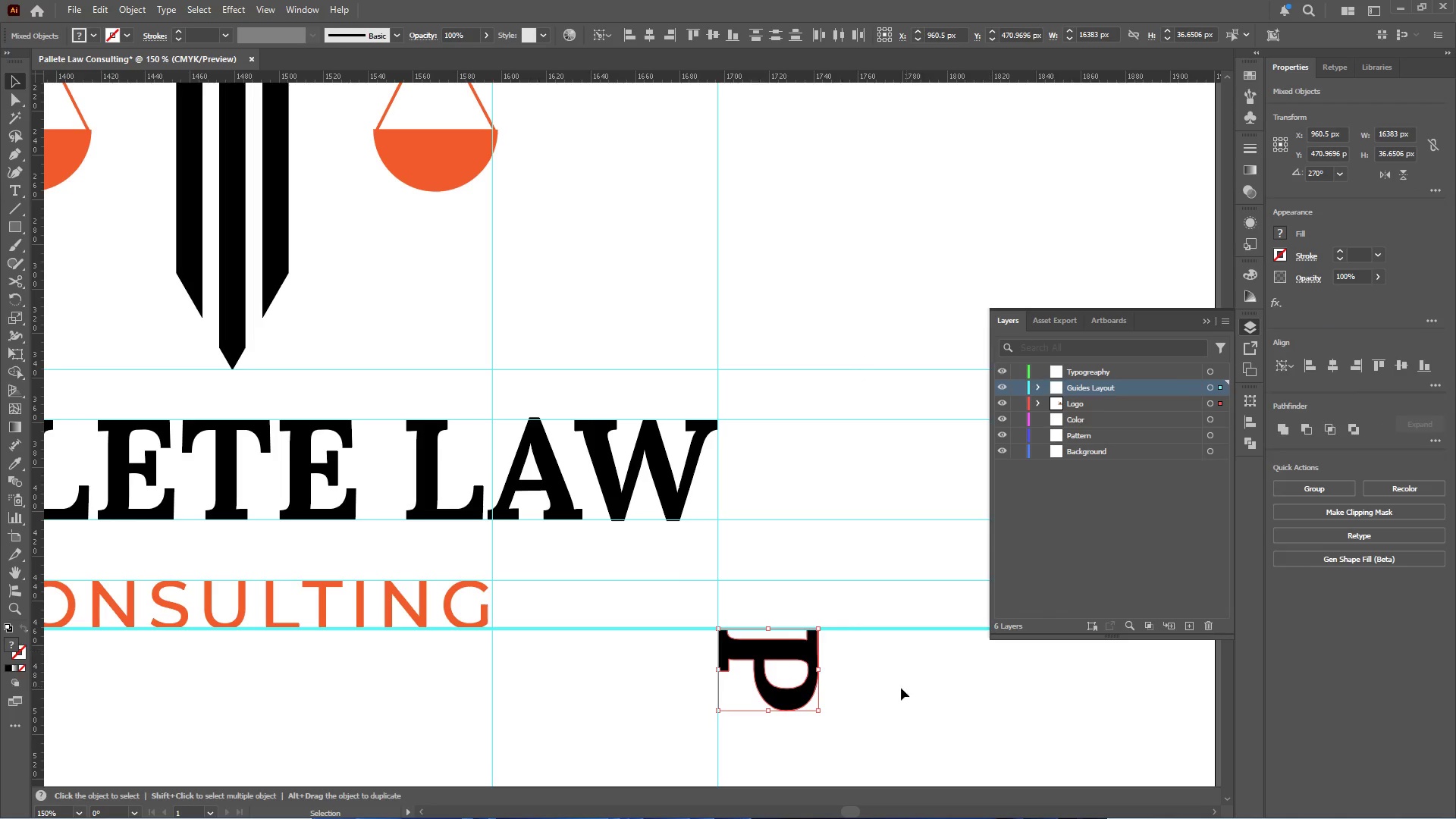 
left_click([894, 687])
 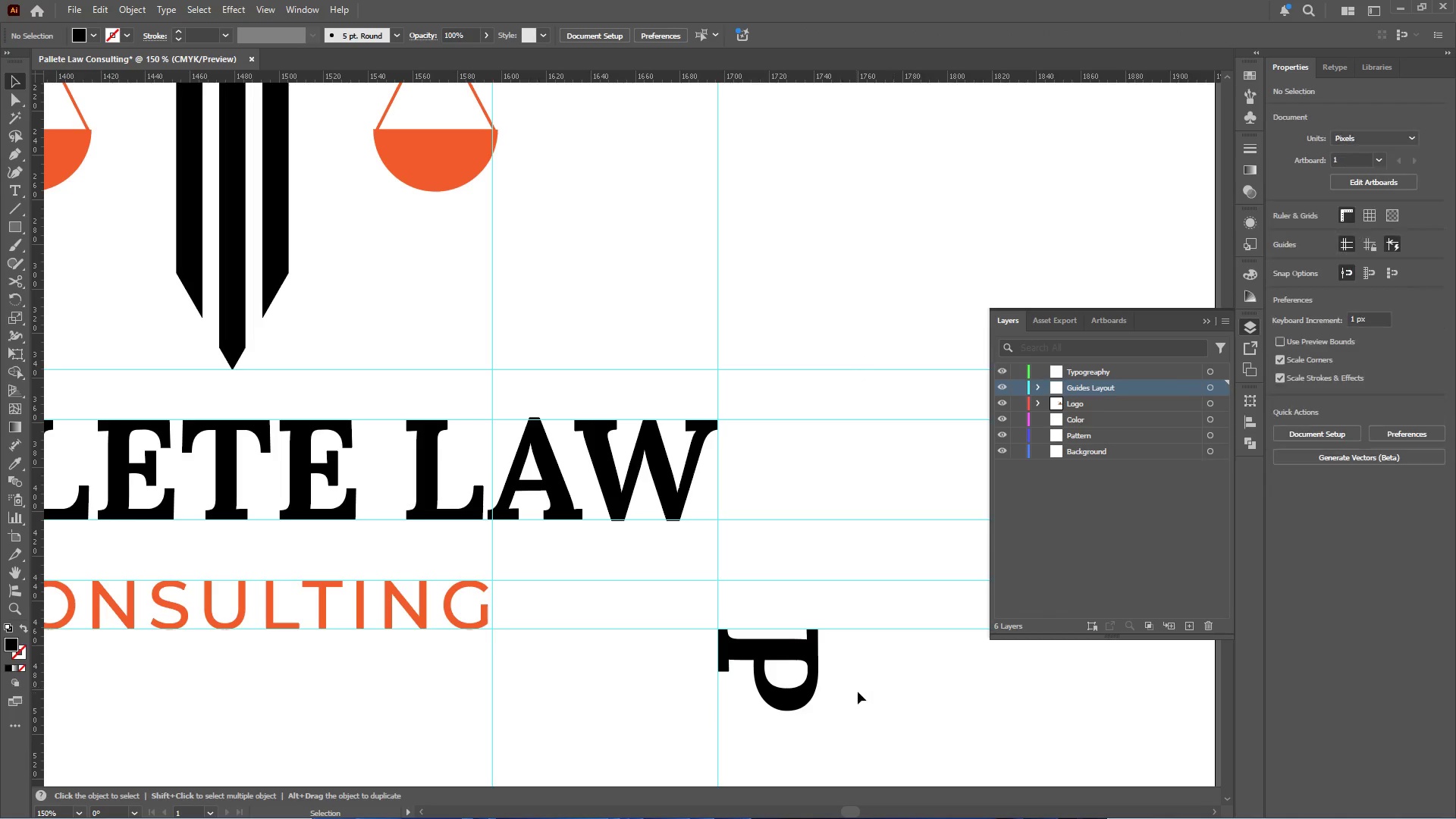 
left_click_drag(start_coordinate=[866, 677], to_coordinate=[672, 720])
 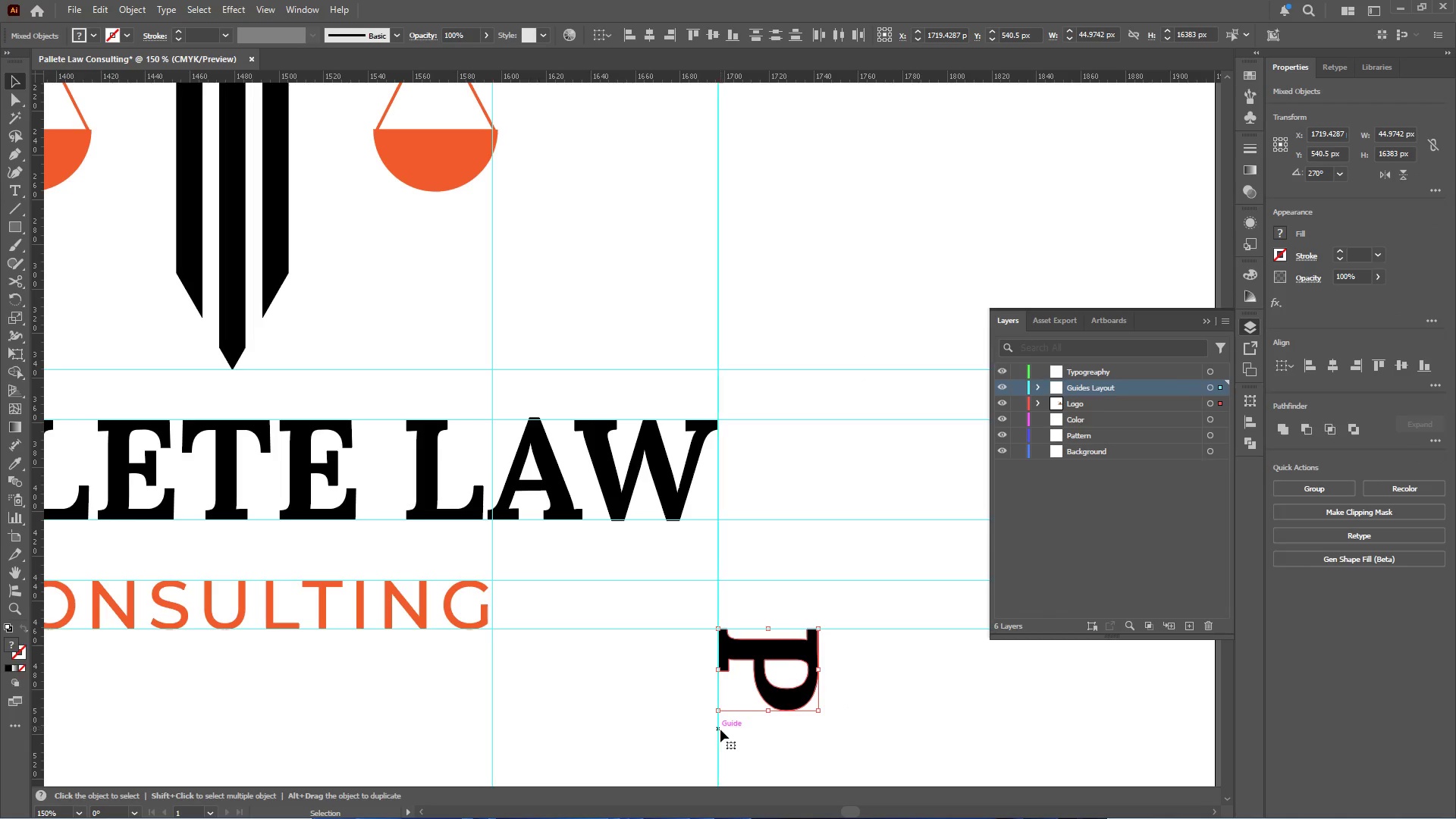 
left_click([717, 731])
 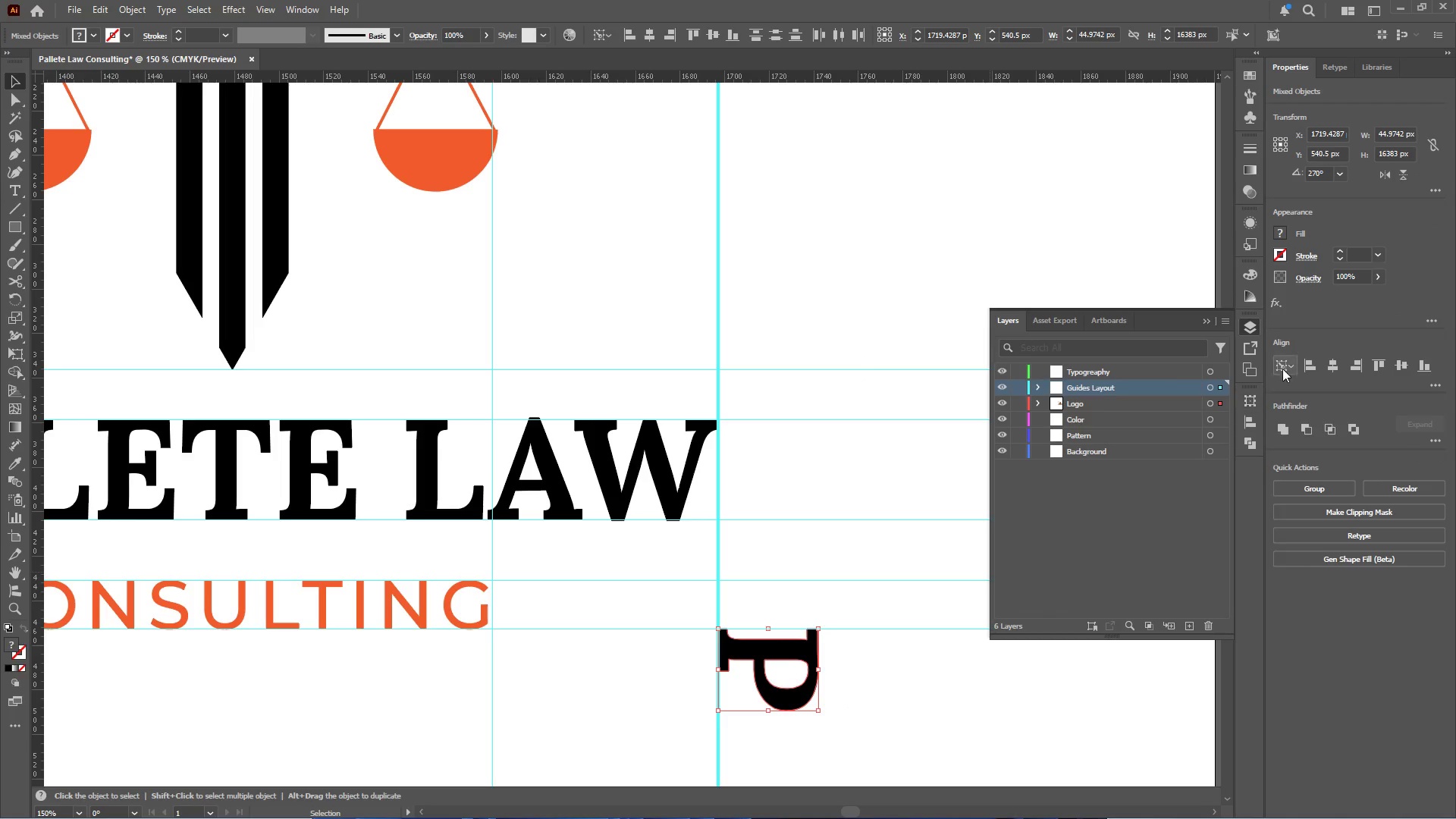 
left_click([1307, 363])
 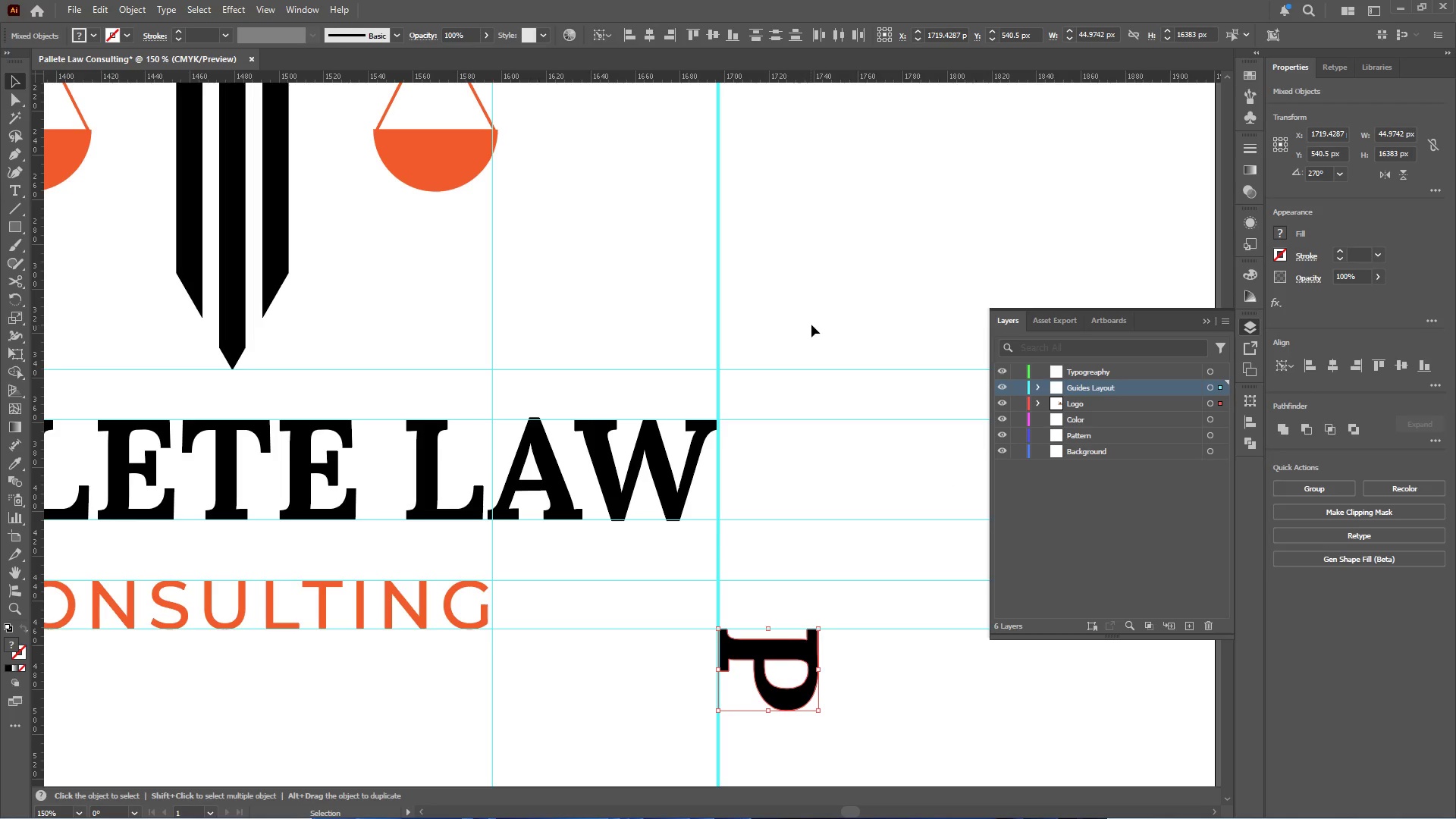 
hold_key(key=AltLeft, duration=0.41)
scroll: coordinate [822, 364], scroll_direction: down, amount: 3.0
 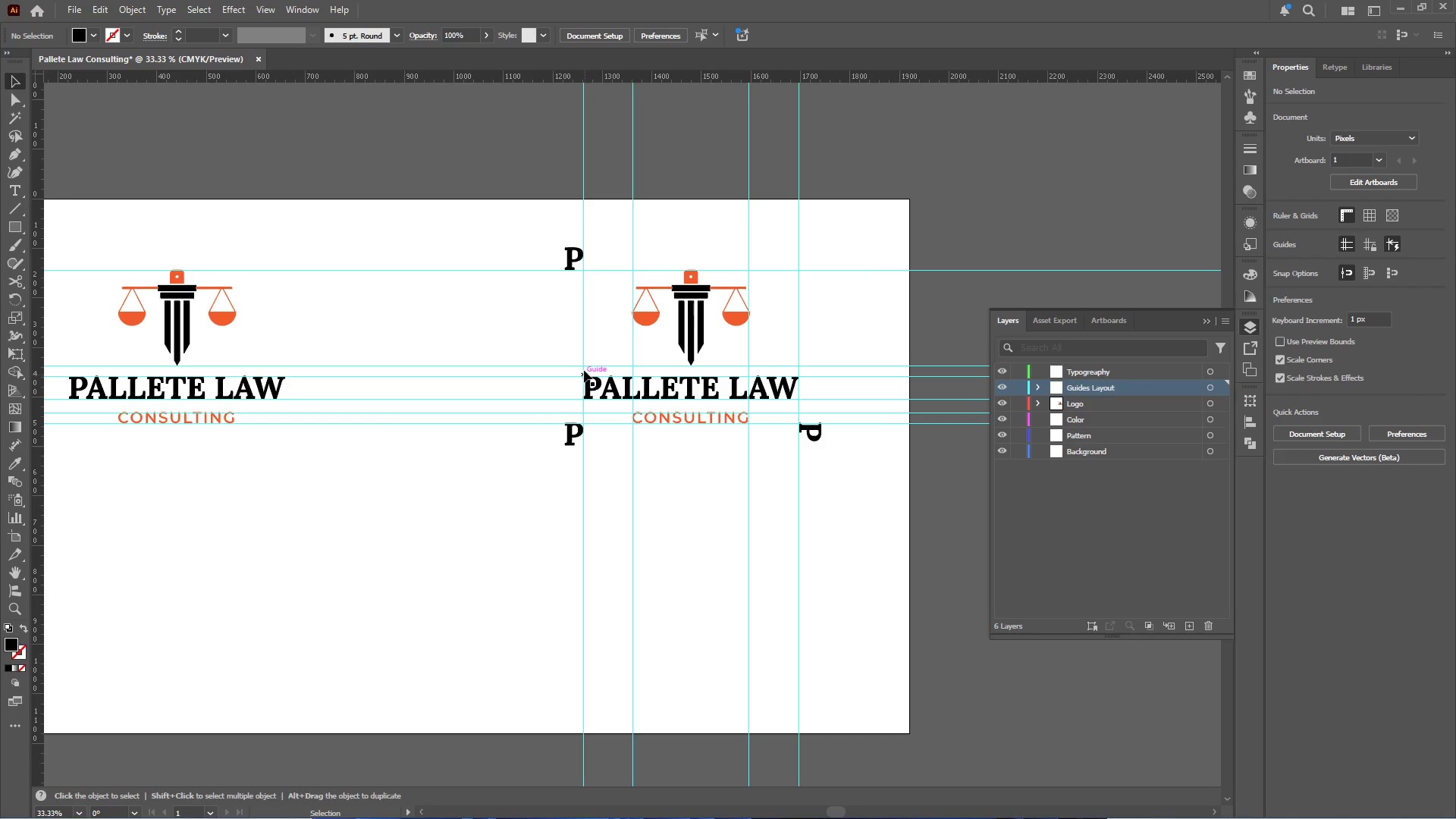 
hold_key(key=AltLeft, duration=0.78)
scroll: coordinate [560, 306], scroll_direction: up, amount: 2.0
 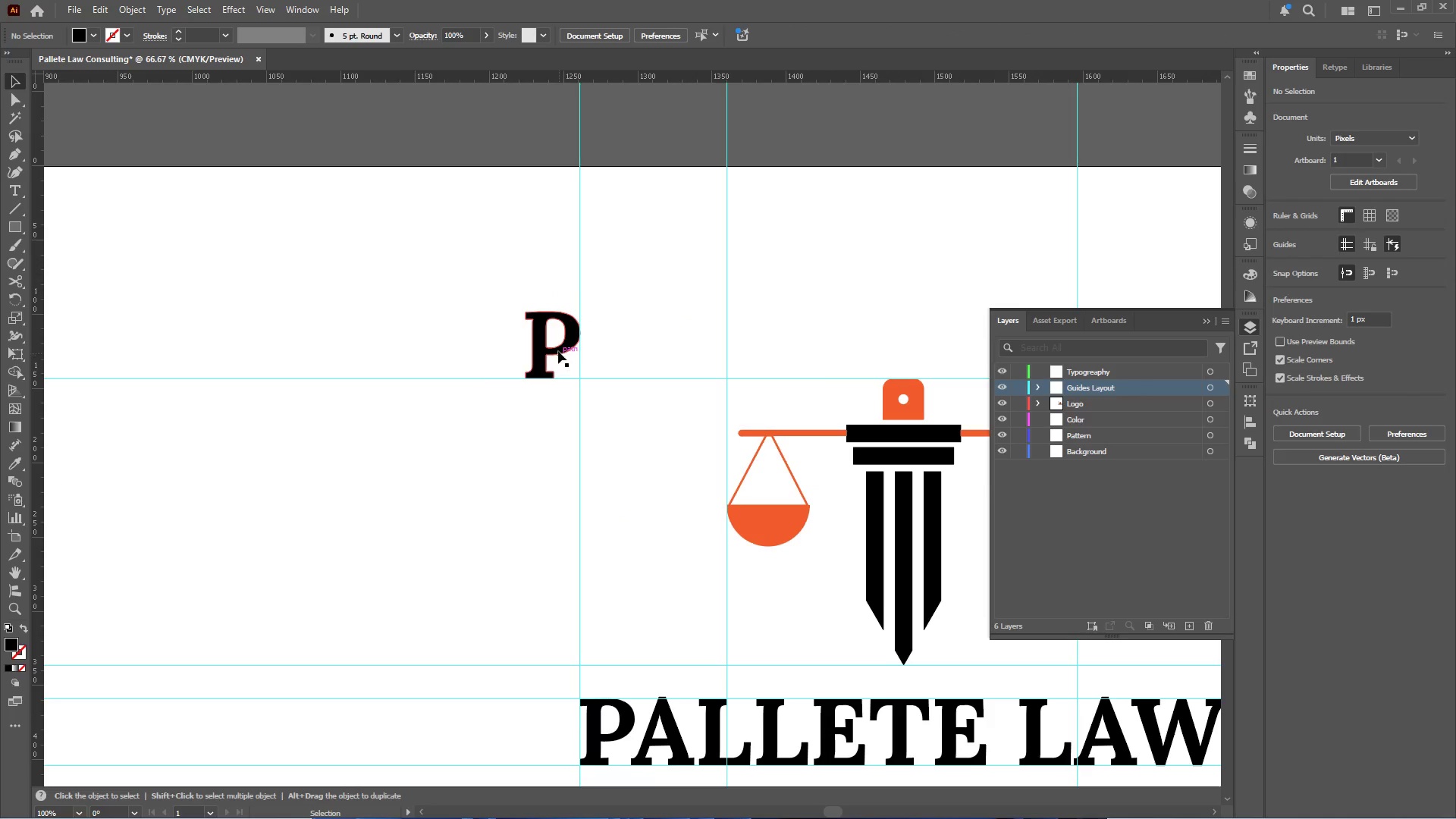 
left_click([558, 351])
 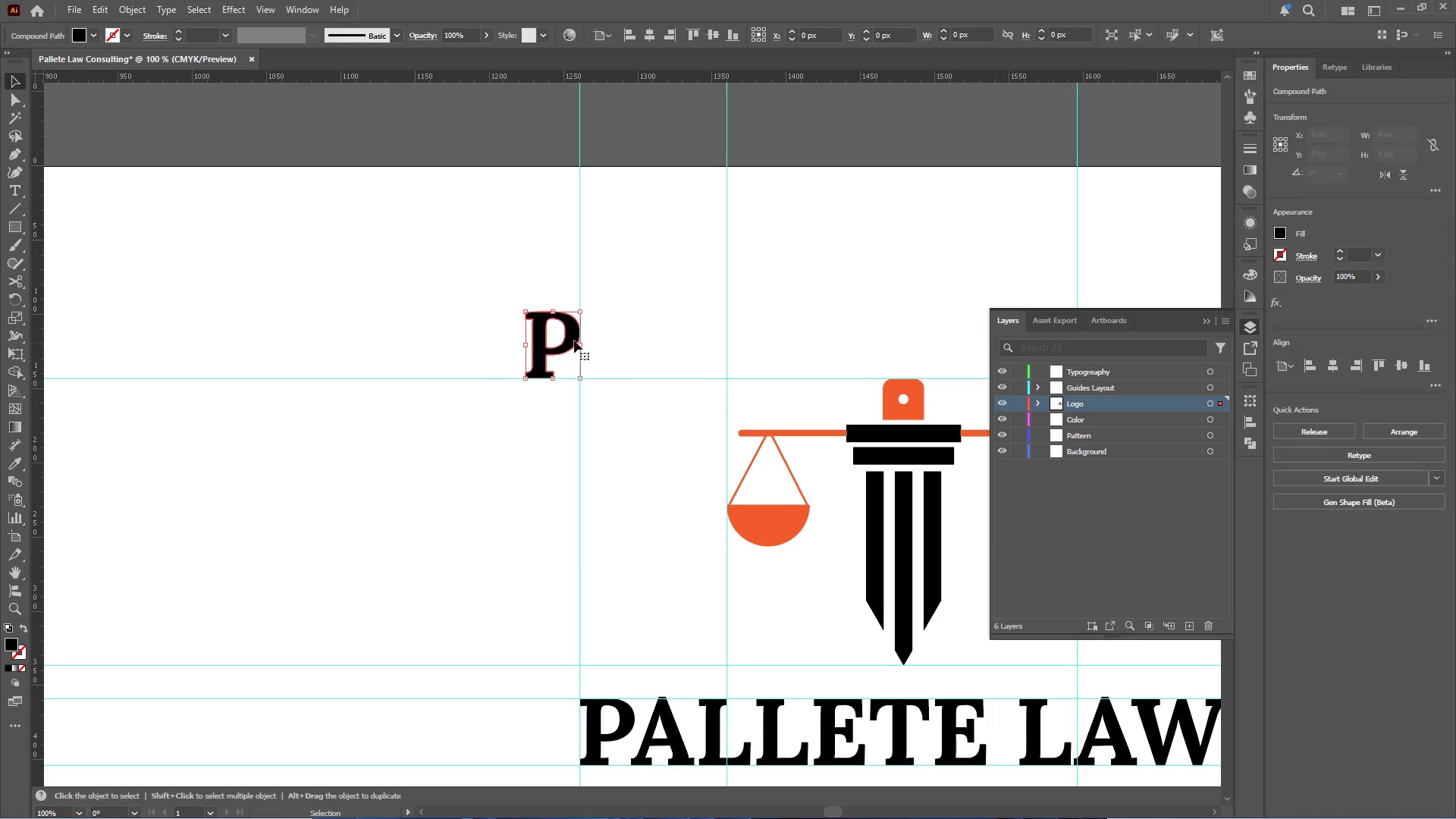 
hold_key(key=ShiftLeft, duration=1.06)
left_click([579, 277])
 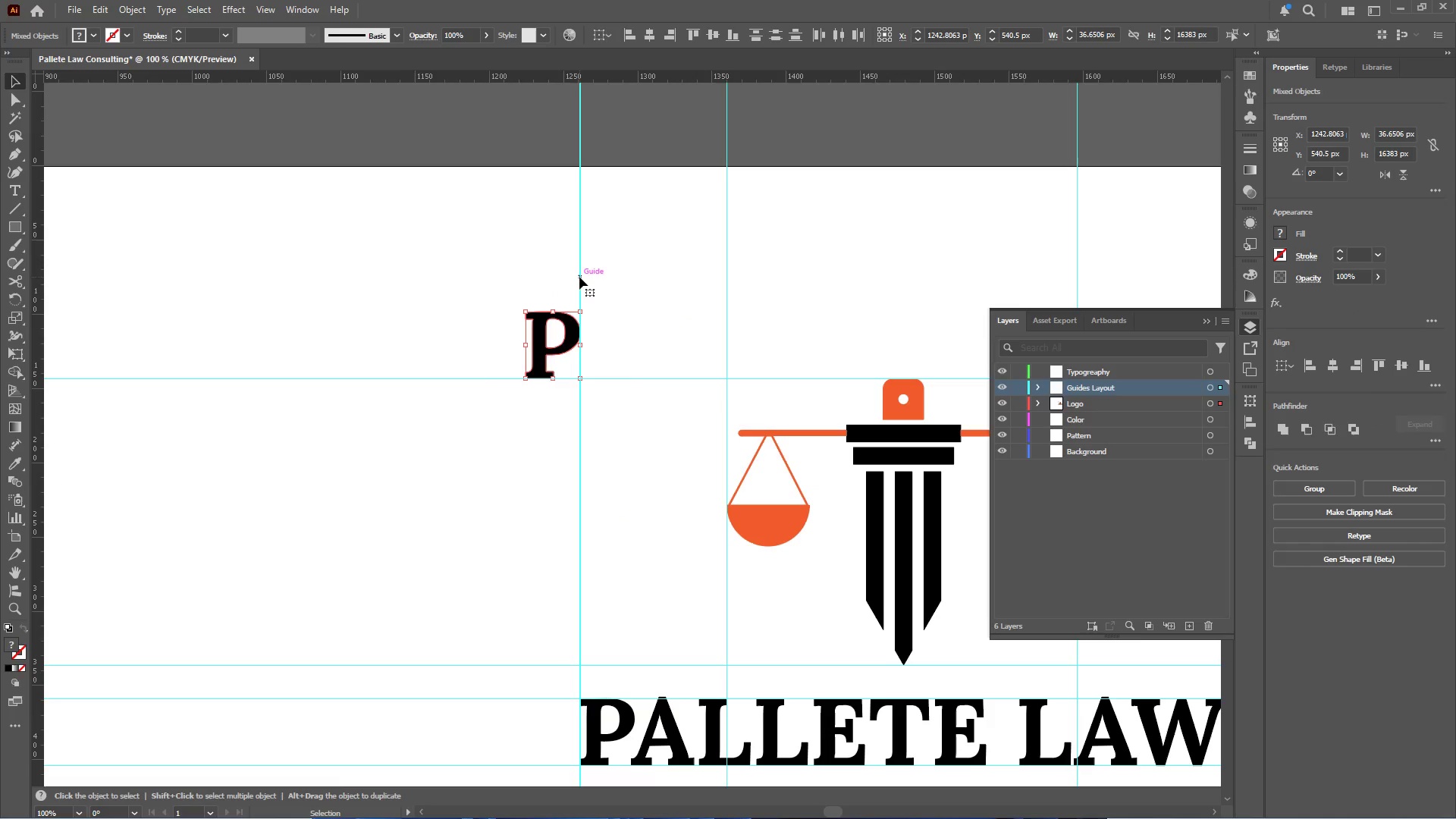 
left_click([579, 277])
 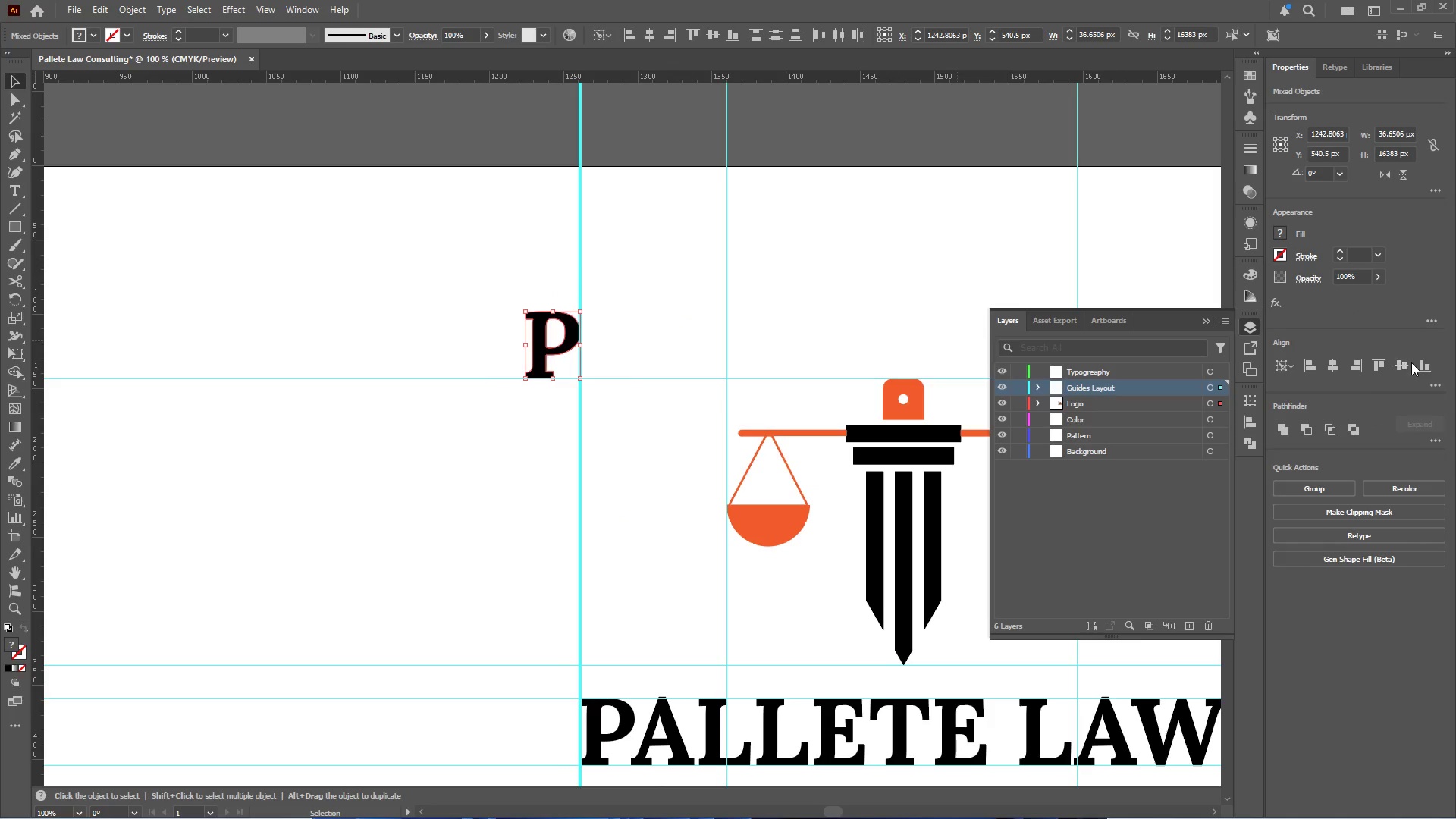 
left_click([1355, 367])
 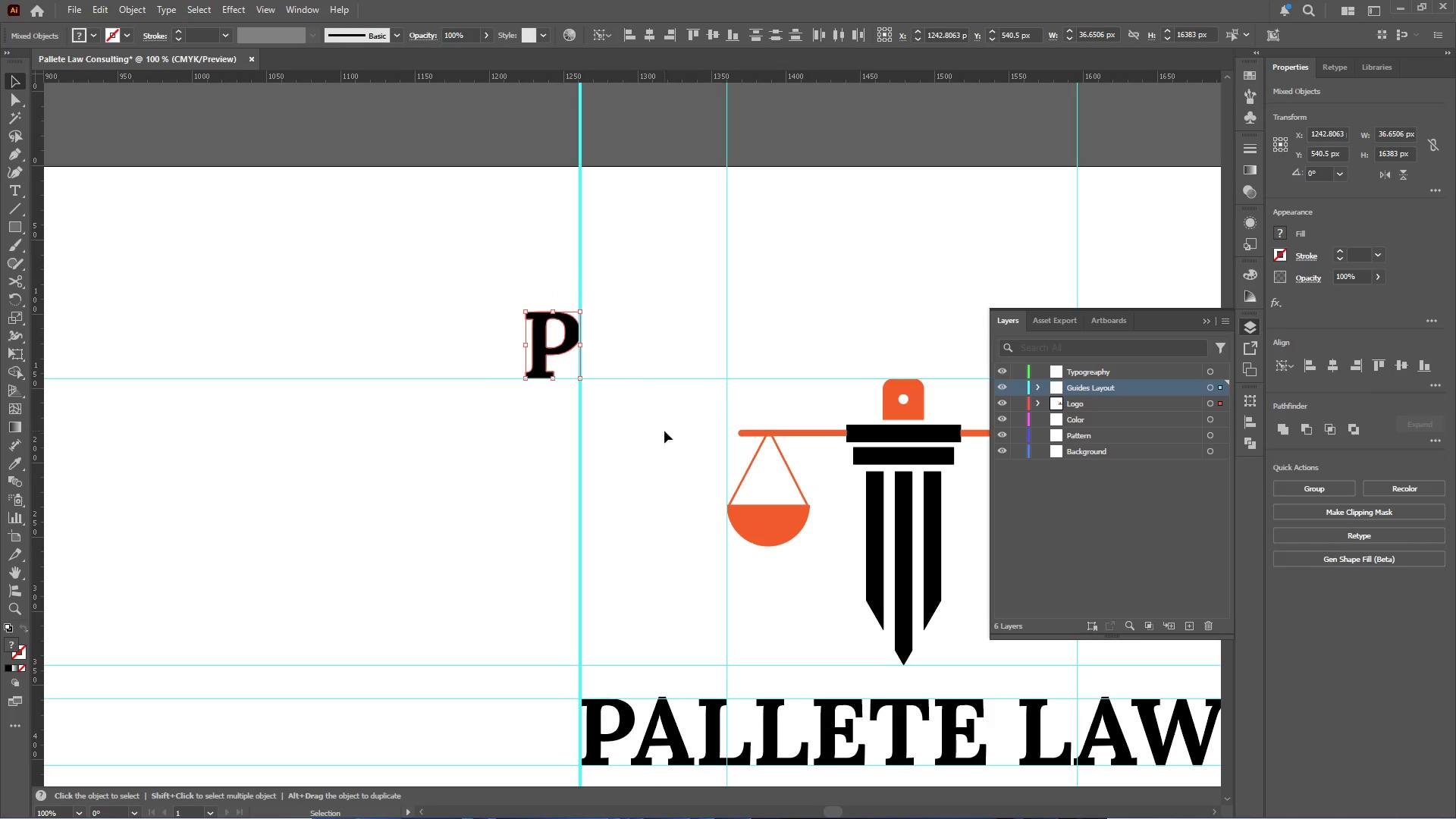 
left_click([515, 404])
 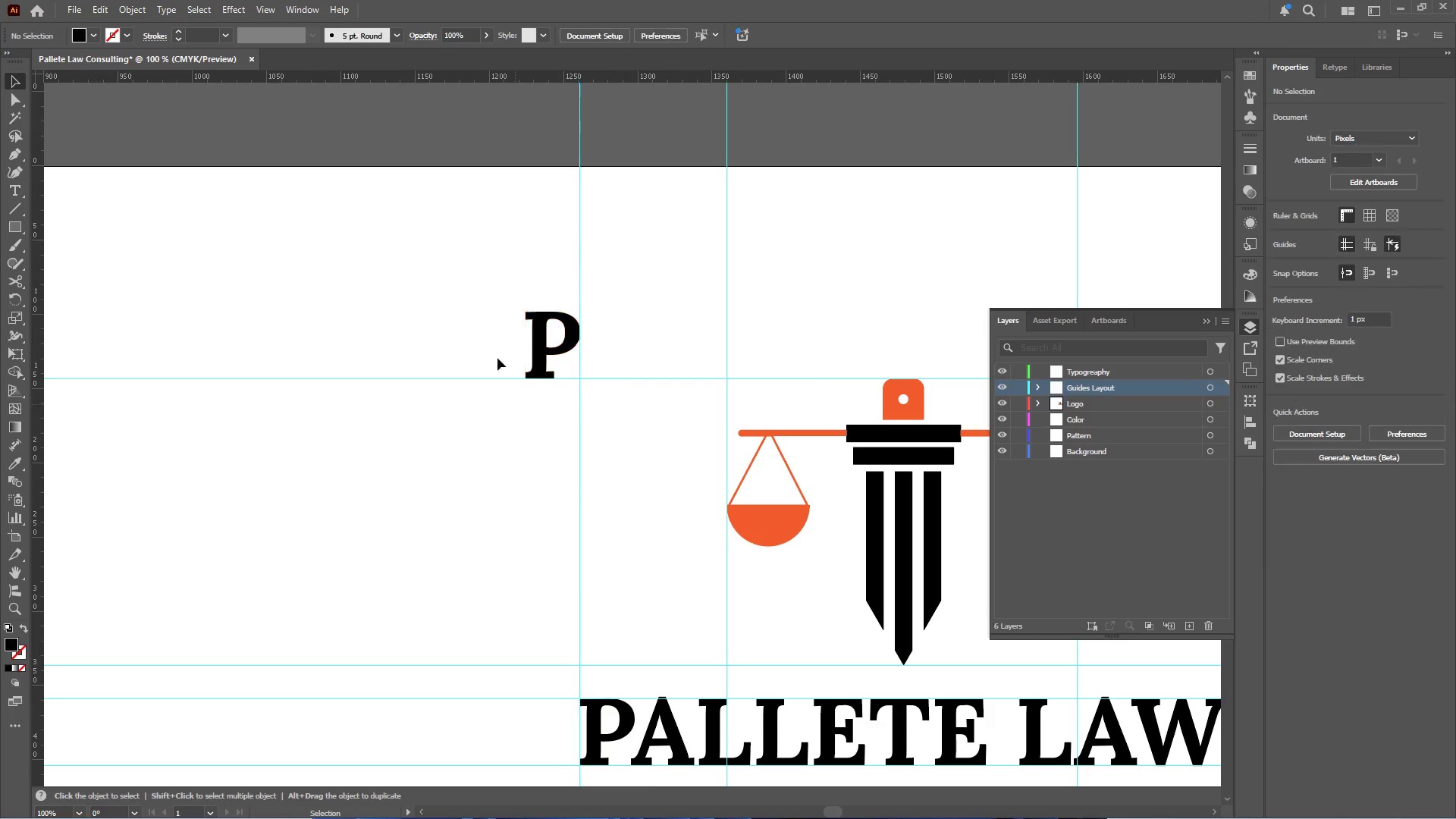 
left_click_drag(start_coordinate=[490, 334], to_coordinate=[550, 421])
 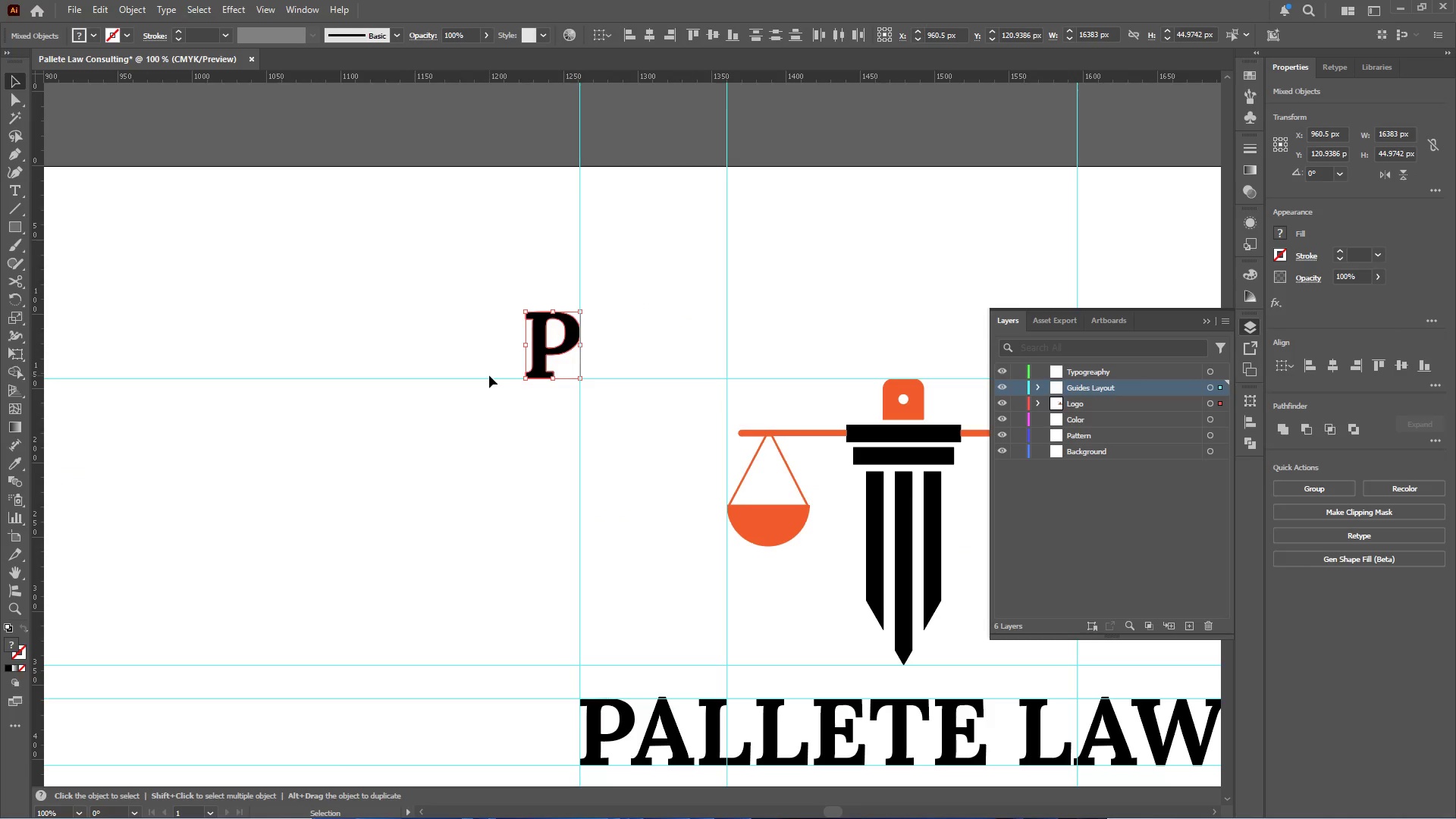 
left_click([488, 378])
 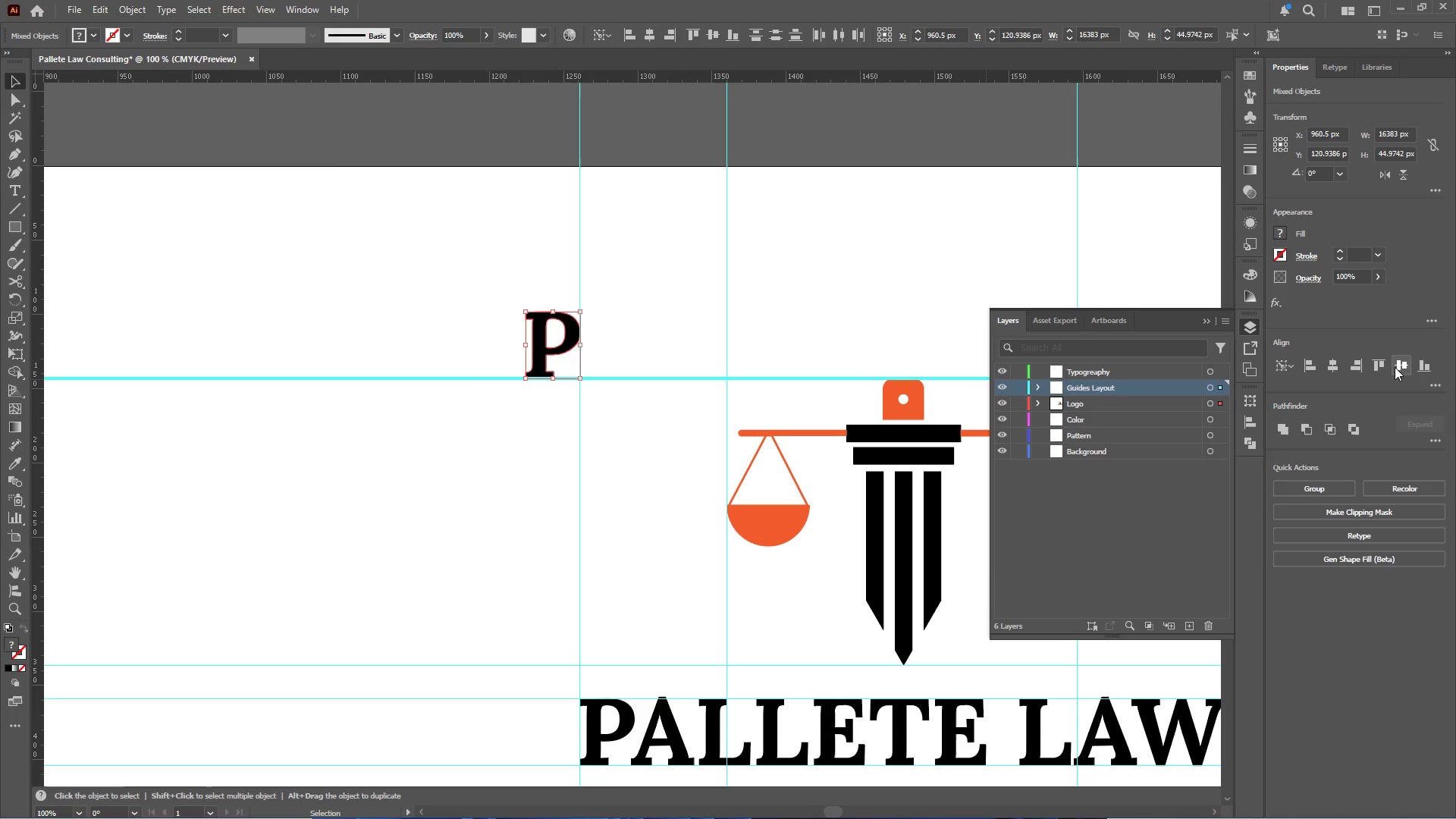 
left_click([1417, 365])
 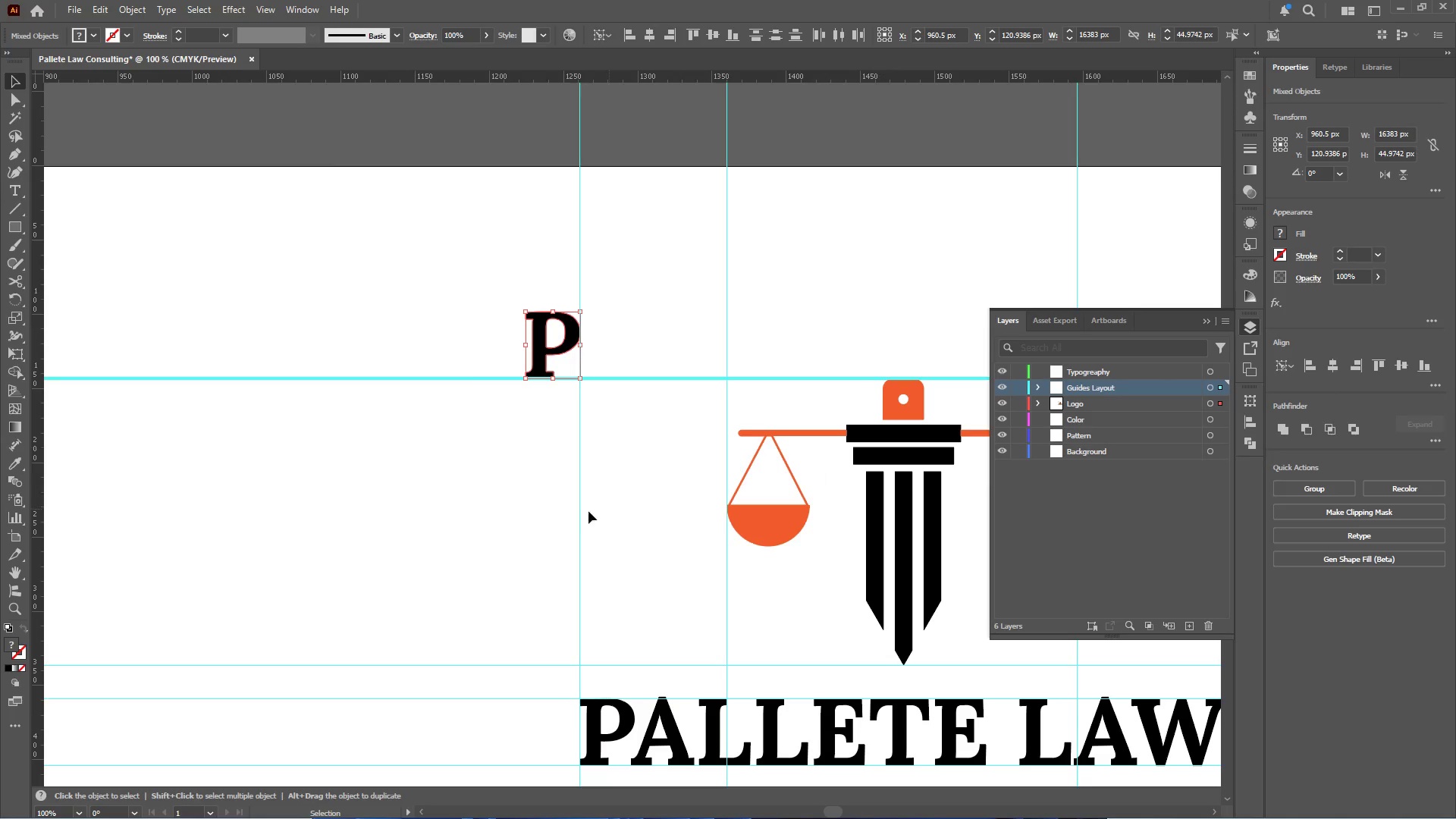 
left_click([526, 513])
 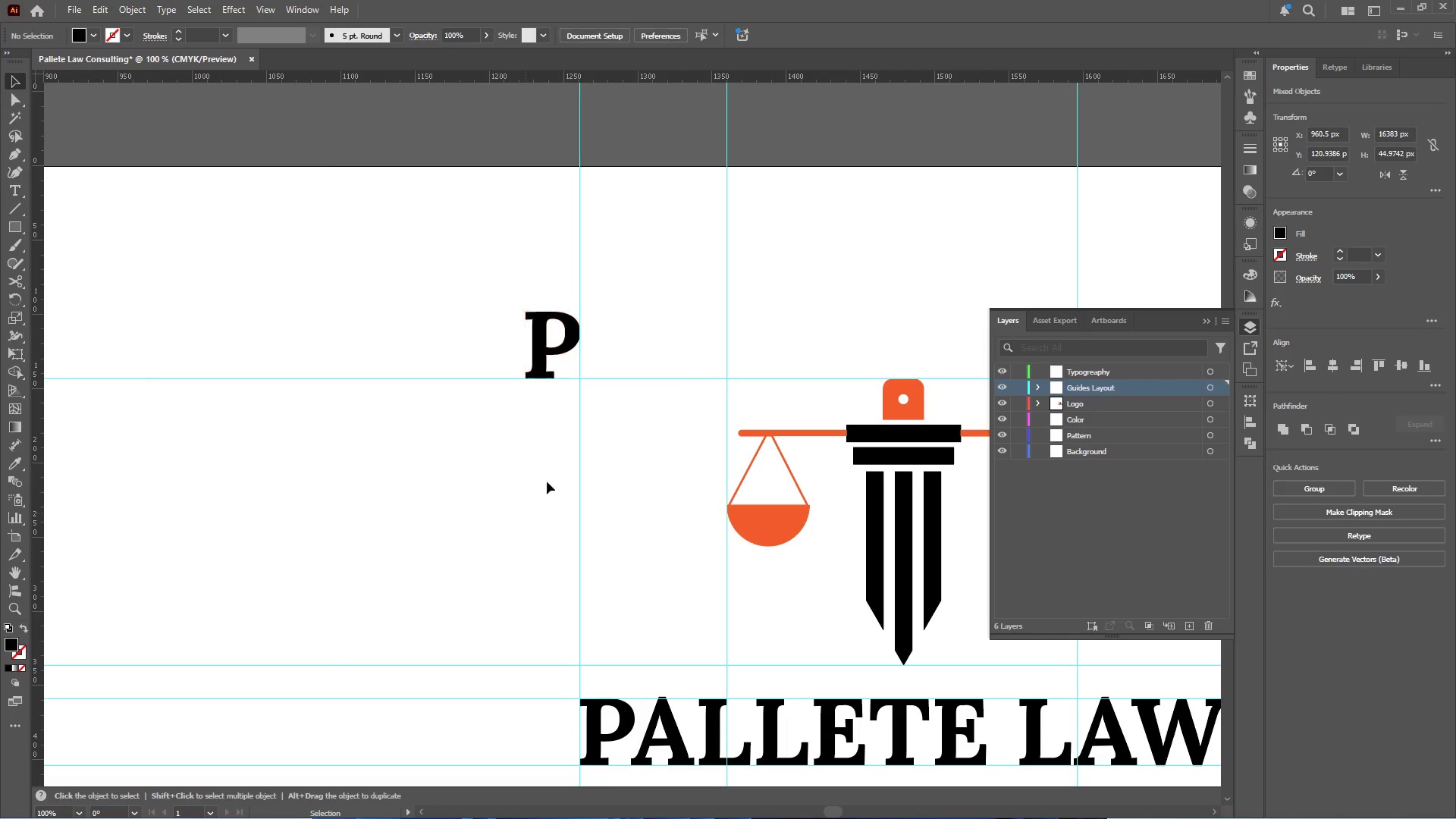 
hold_key(key=AltLeft, duration=0.34)
scroll: coordinate [560, 440], scroll_direction: down, amount: 6.0
 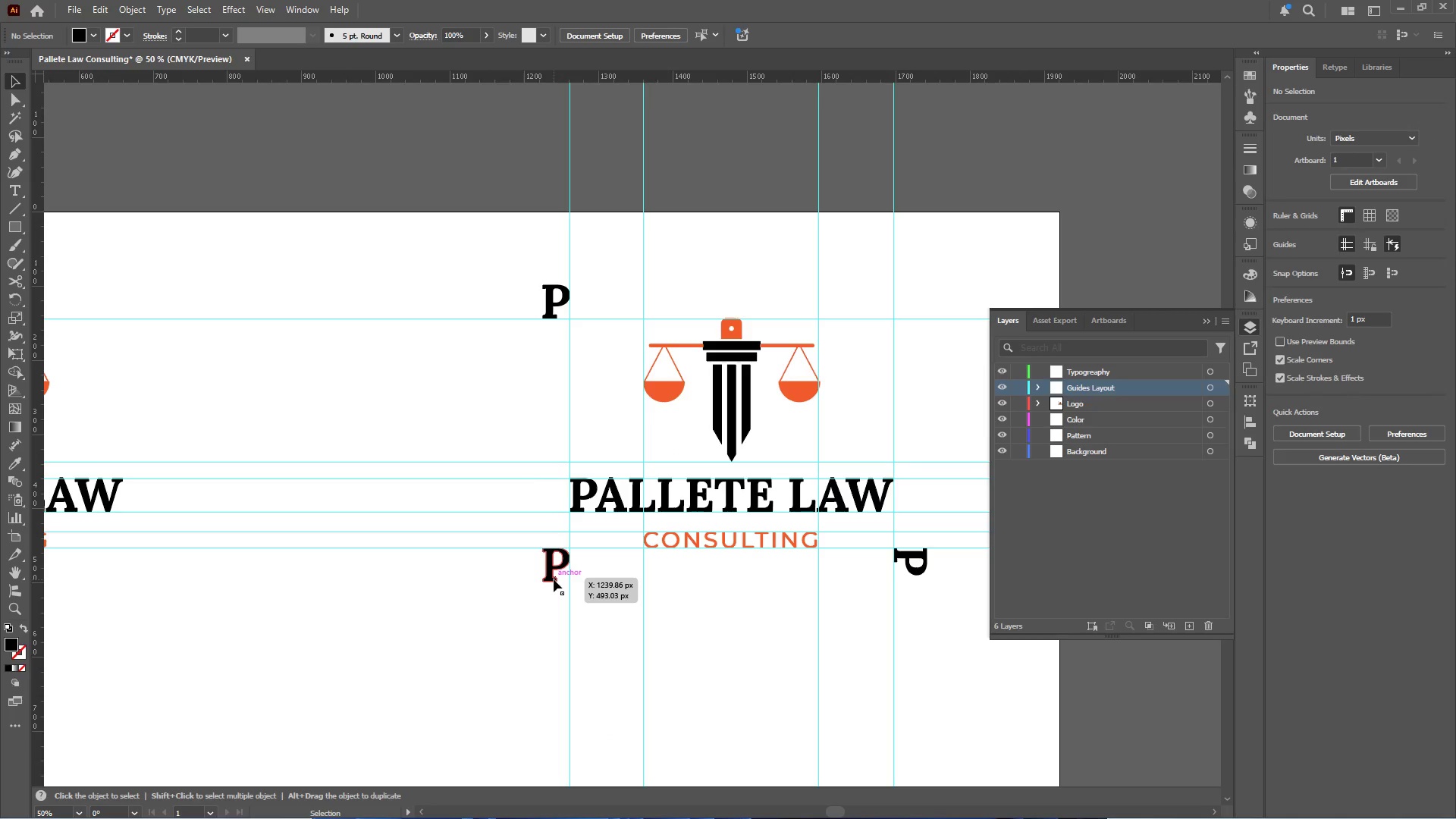 
wait(18.85)
 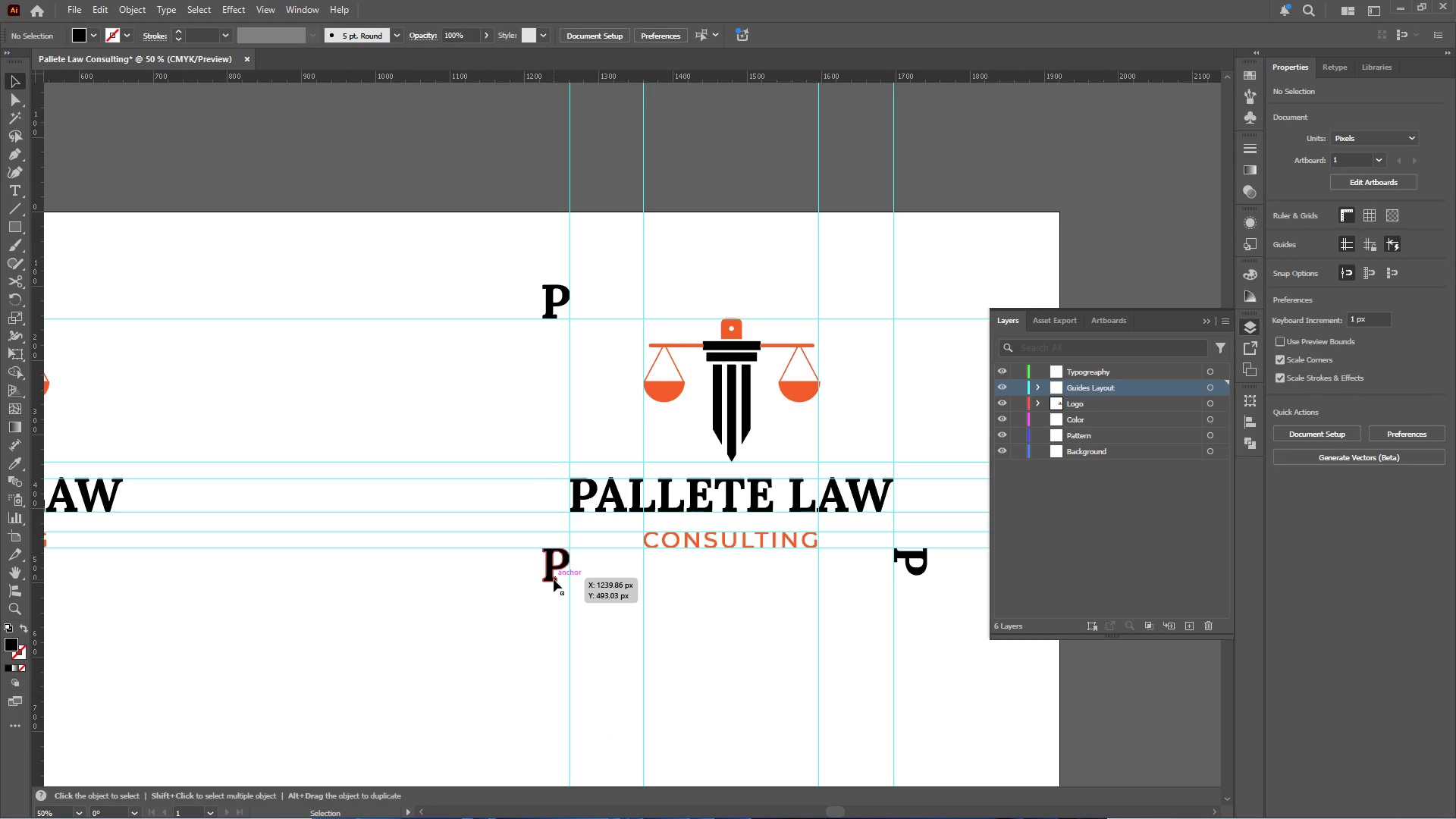 
left_click([739, 804])